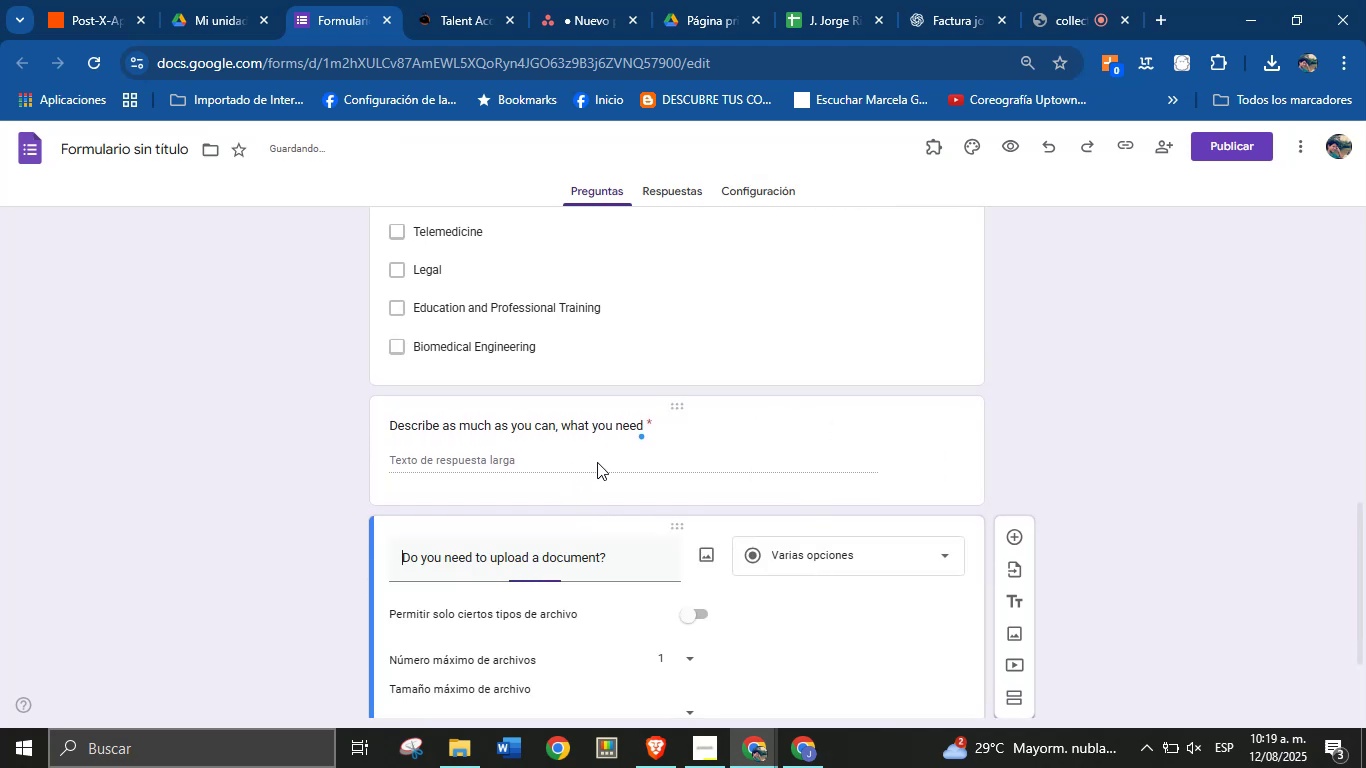 
scroll: coordinate [597, 461], scroll_direction: down, amount: 1.0
 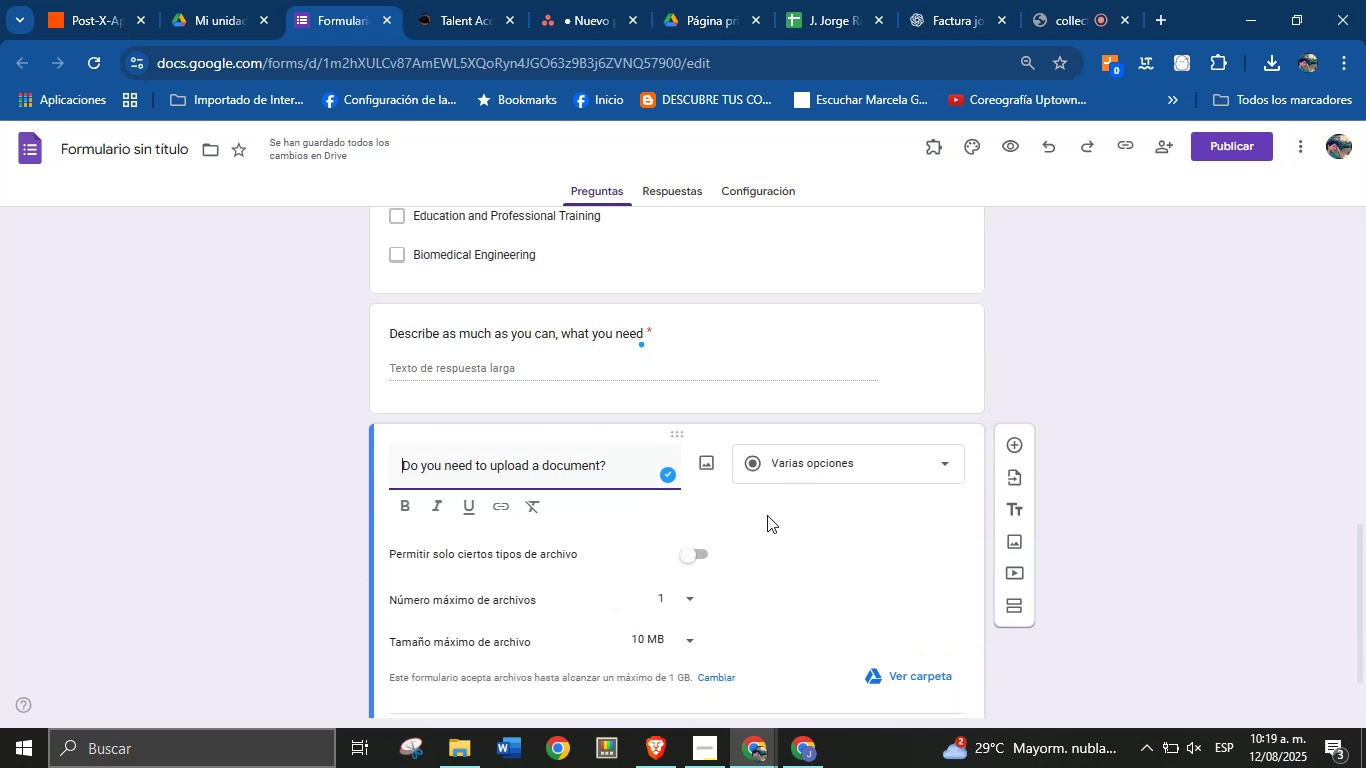 
left_click([813, 452])
 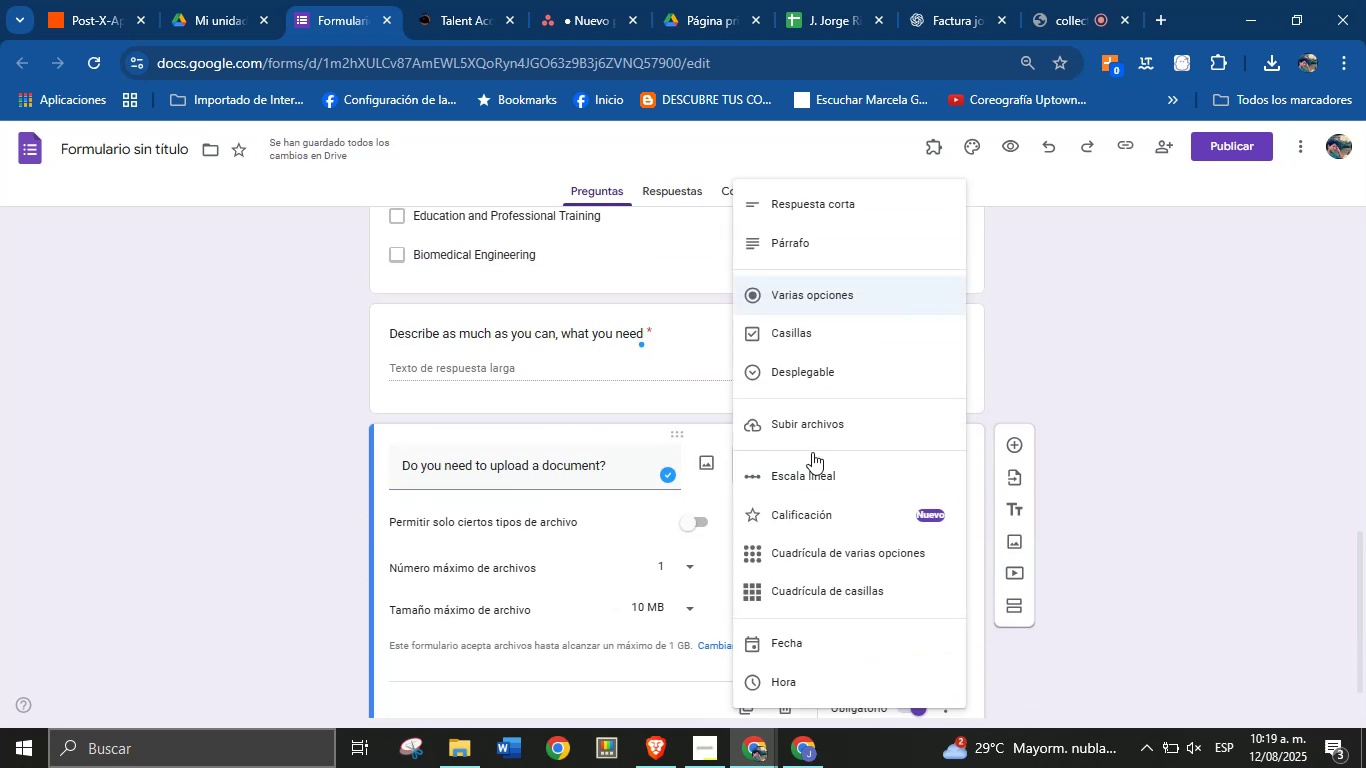 
left_click([819, 429])
 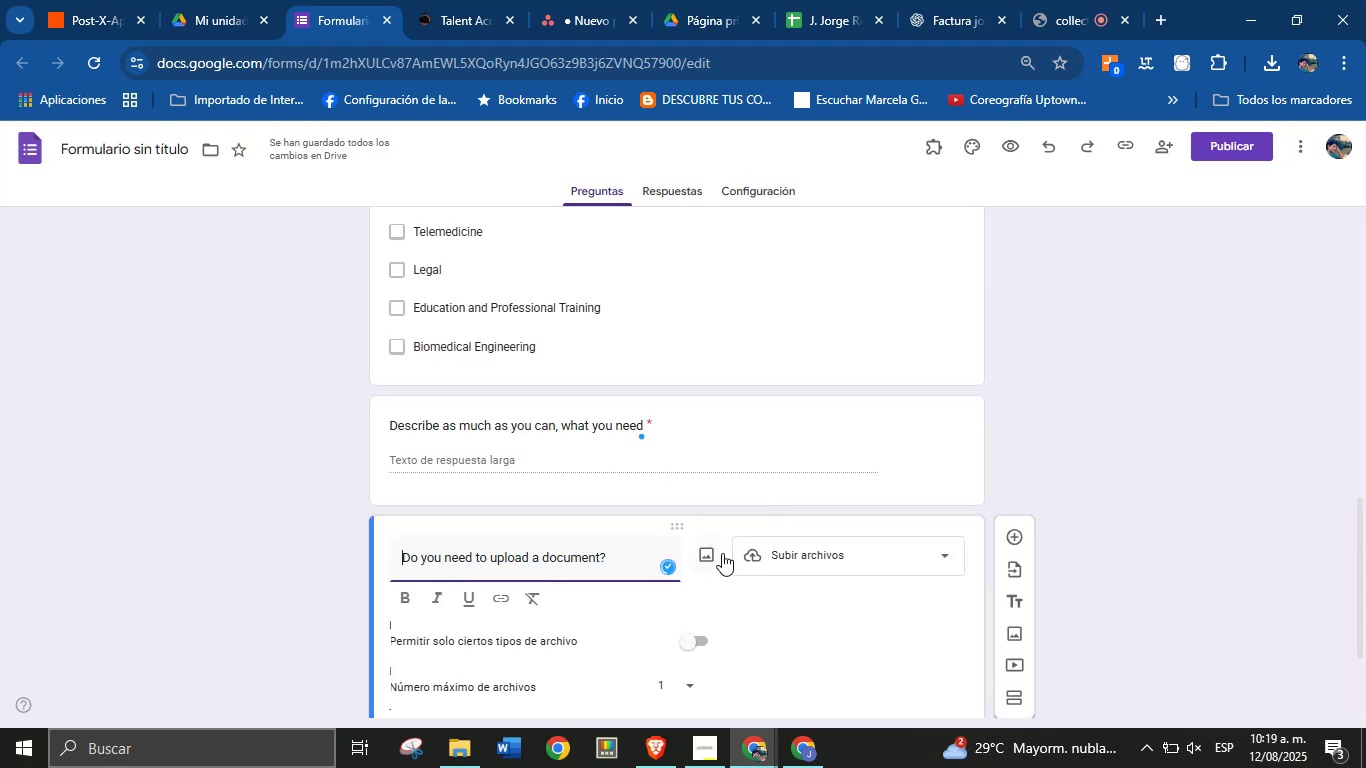 
scroll: coordinate [752, 584], scroll_direction: up, amount: 3.0
 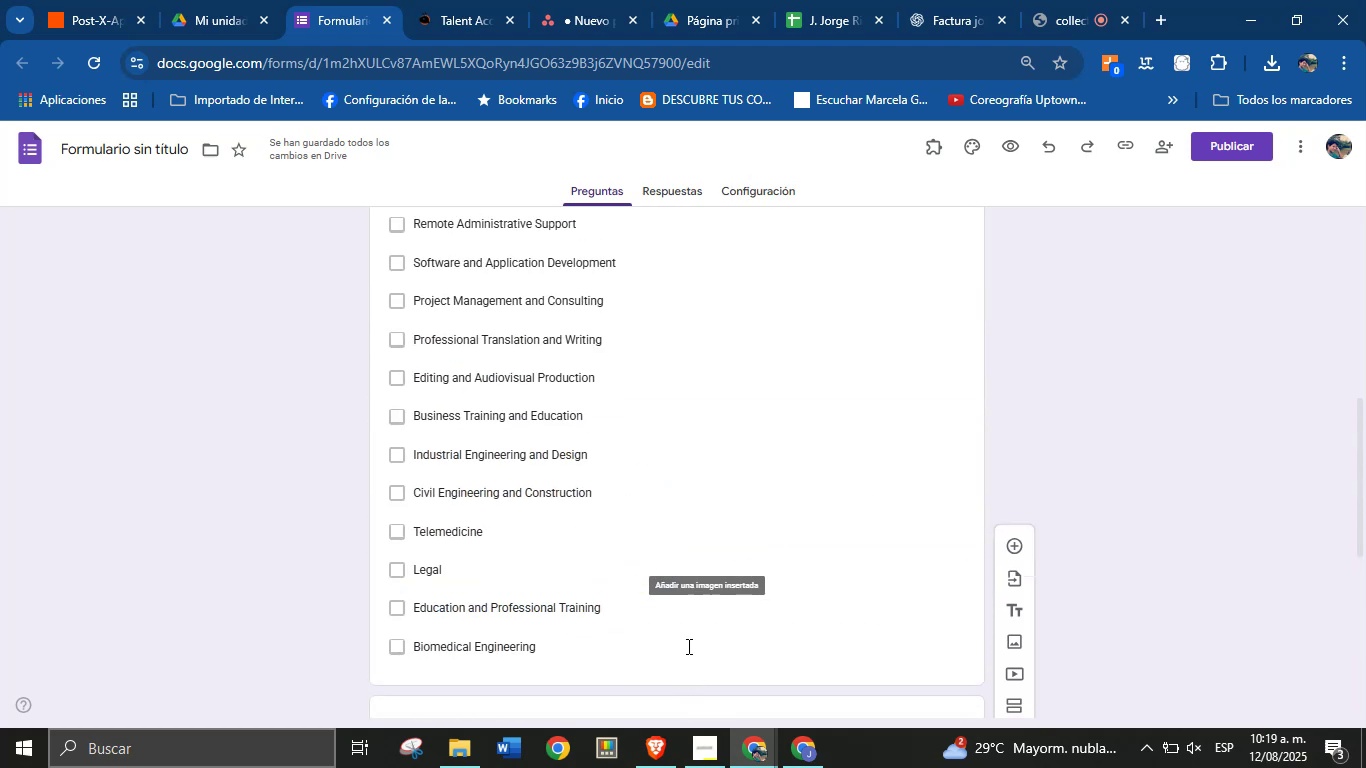 
scroll: coordinate [226, 552], scroll_direction: down, amount: 5.0
 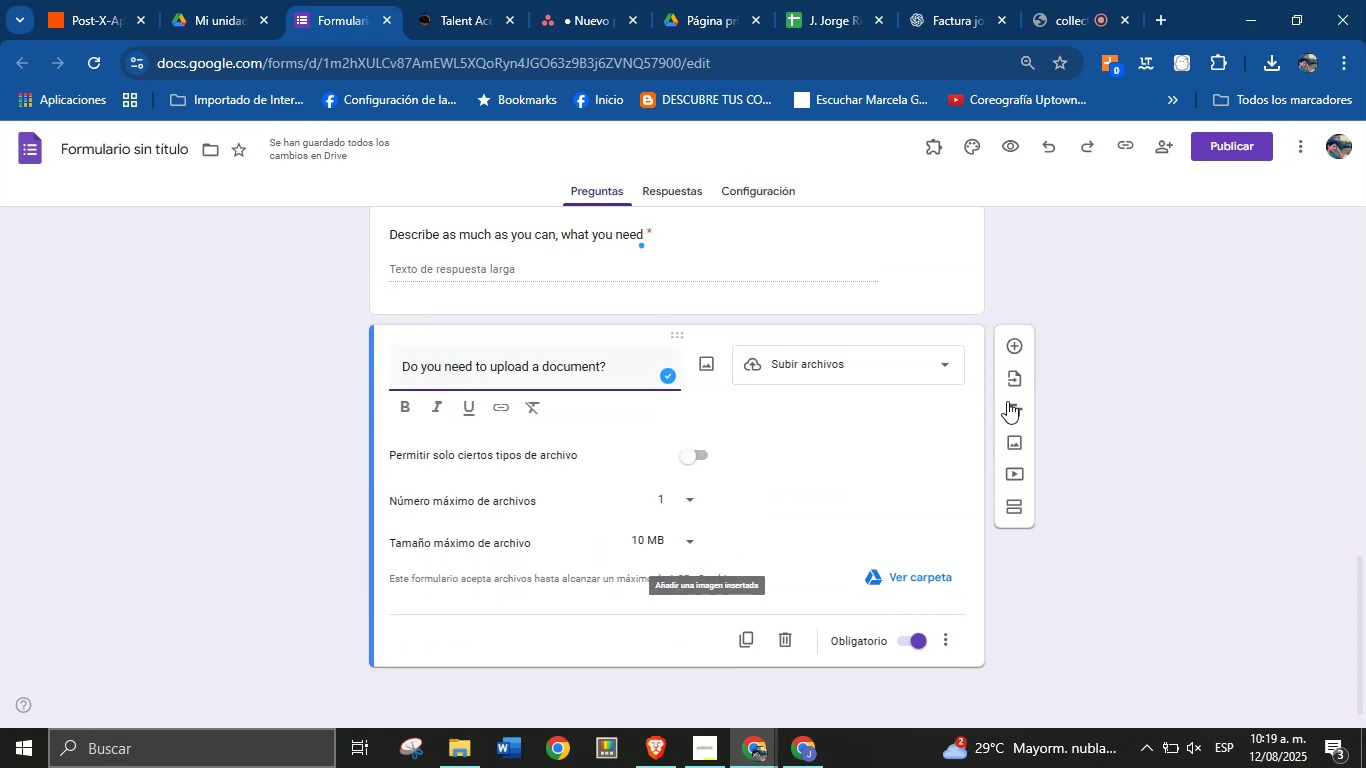 
left_click([1020, 348])
 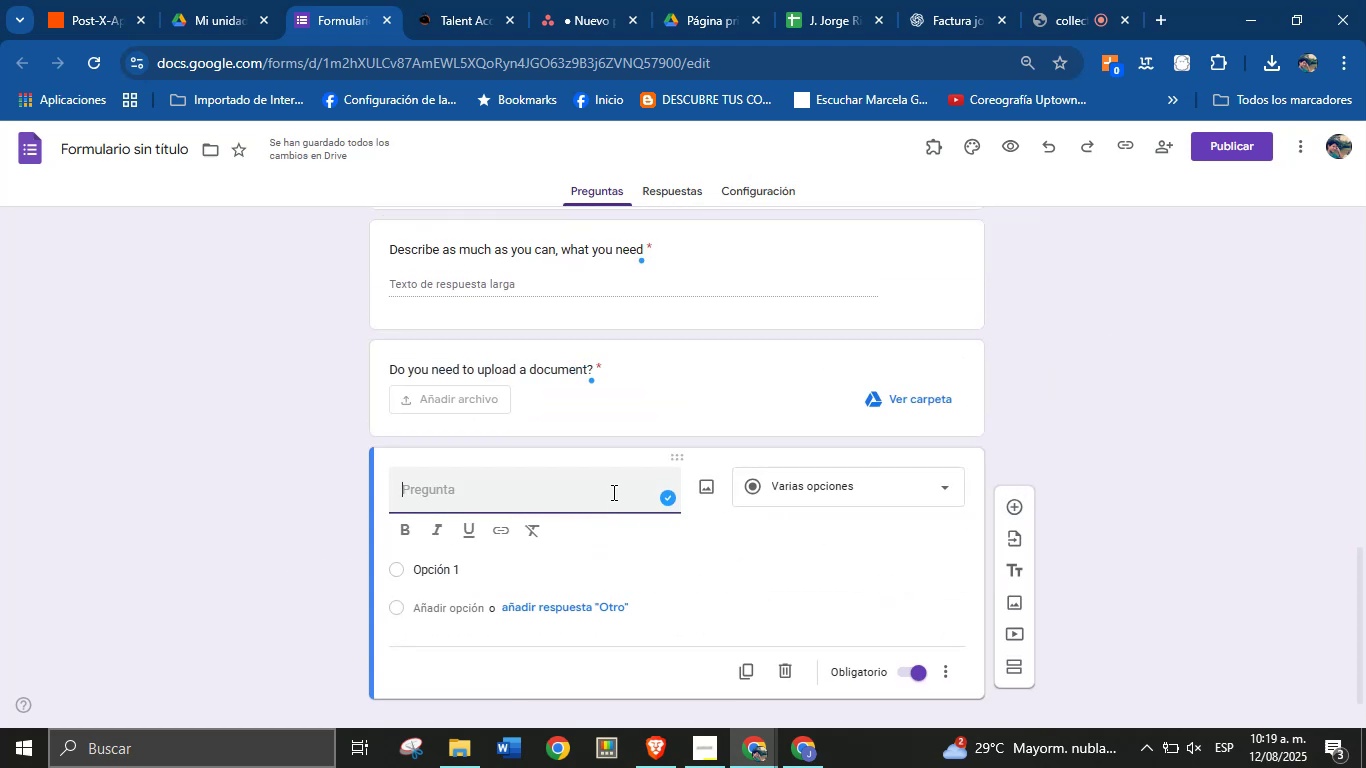 
key(CapsLock)
 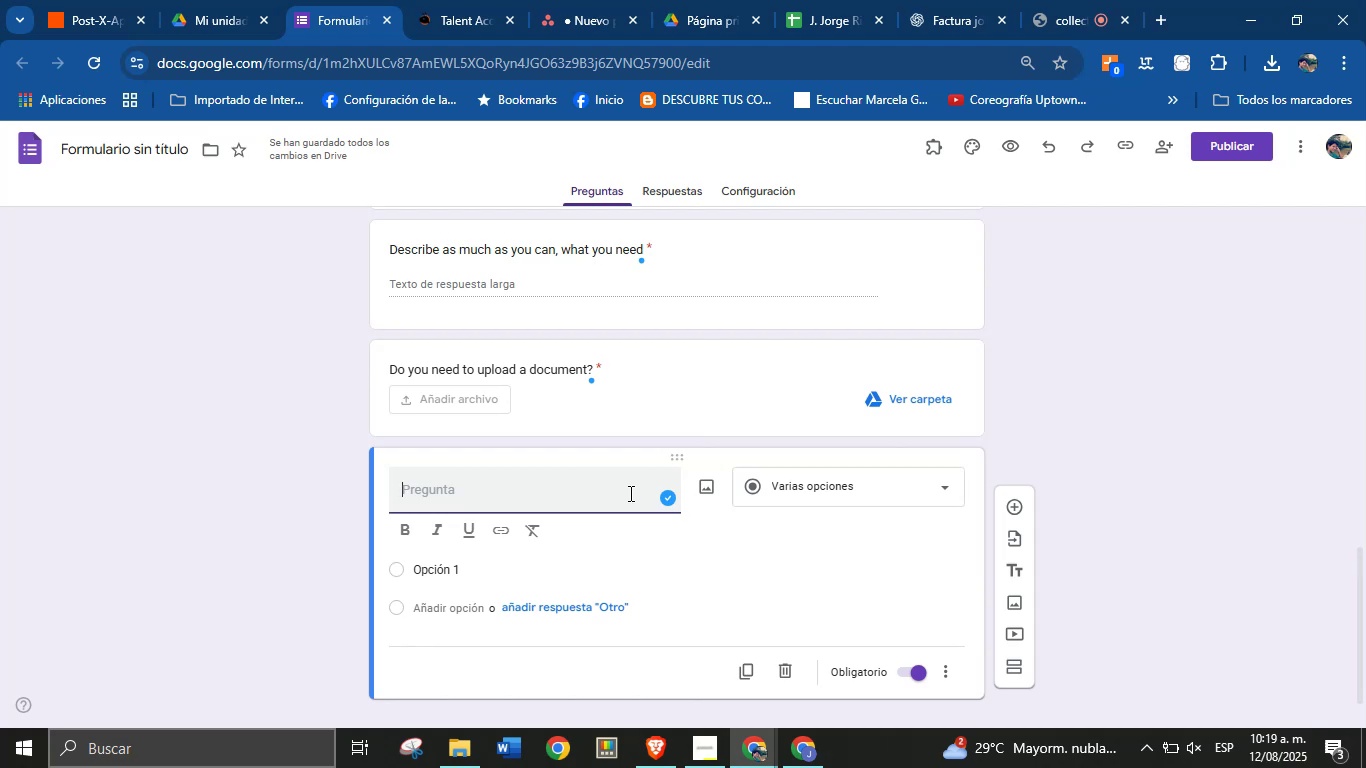 
wait(11.13)
 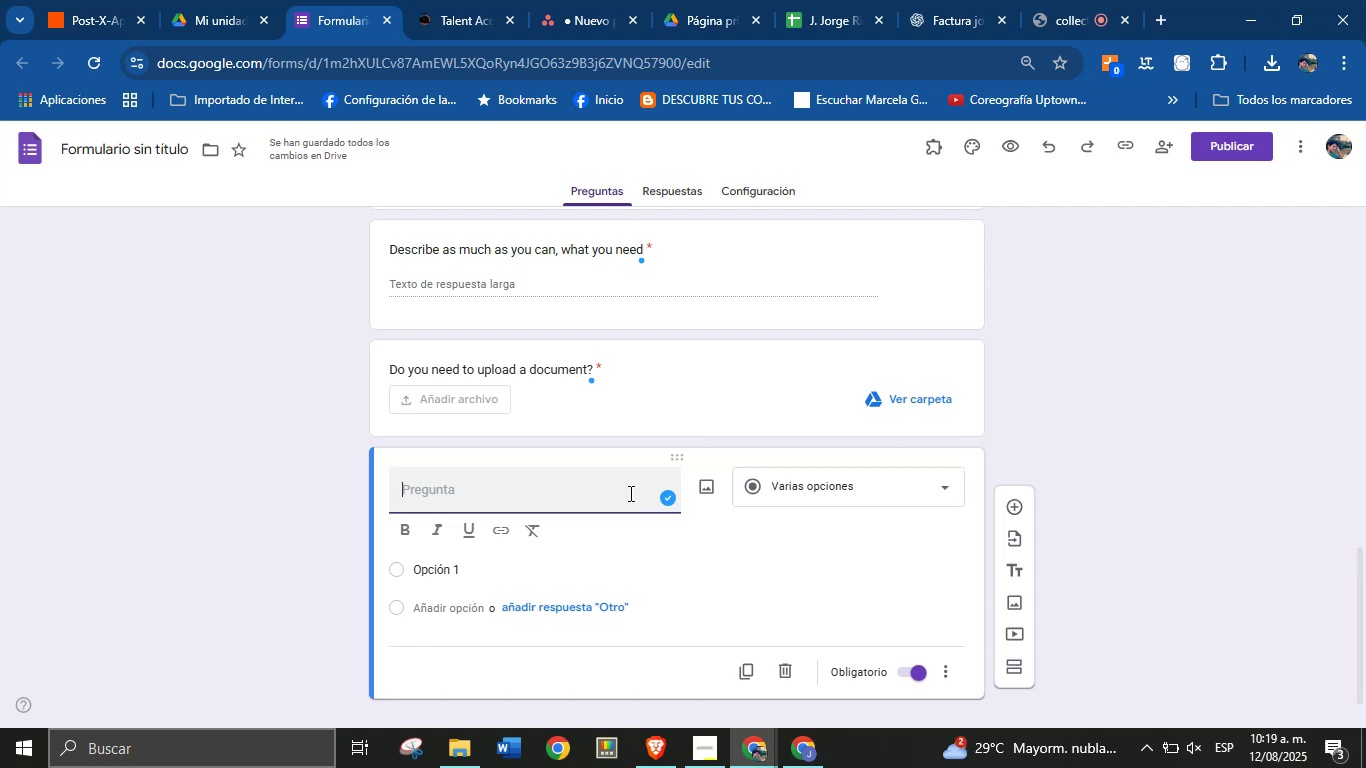 
type(dO YOU ACCEPT )
key(Backspace)
key(Backspace)
key(Backspace)
key(Backspace)
key(Backspace)
type(Do you acc)
key(Backspace)
key(Backspace)
key(Backspace)
key(Backspace)
key(Backspace)
key(Backspace)
type(you accept our terms and conditions{)
 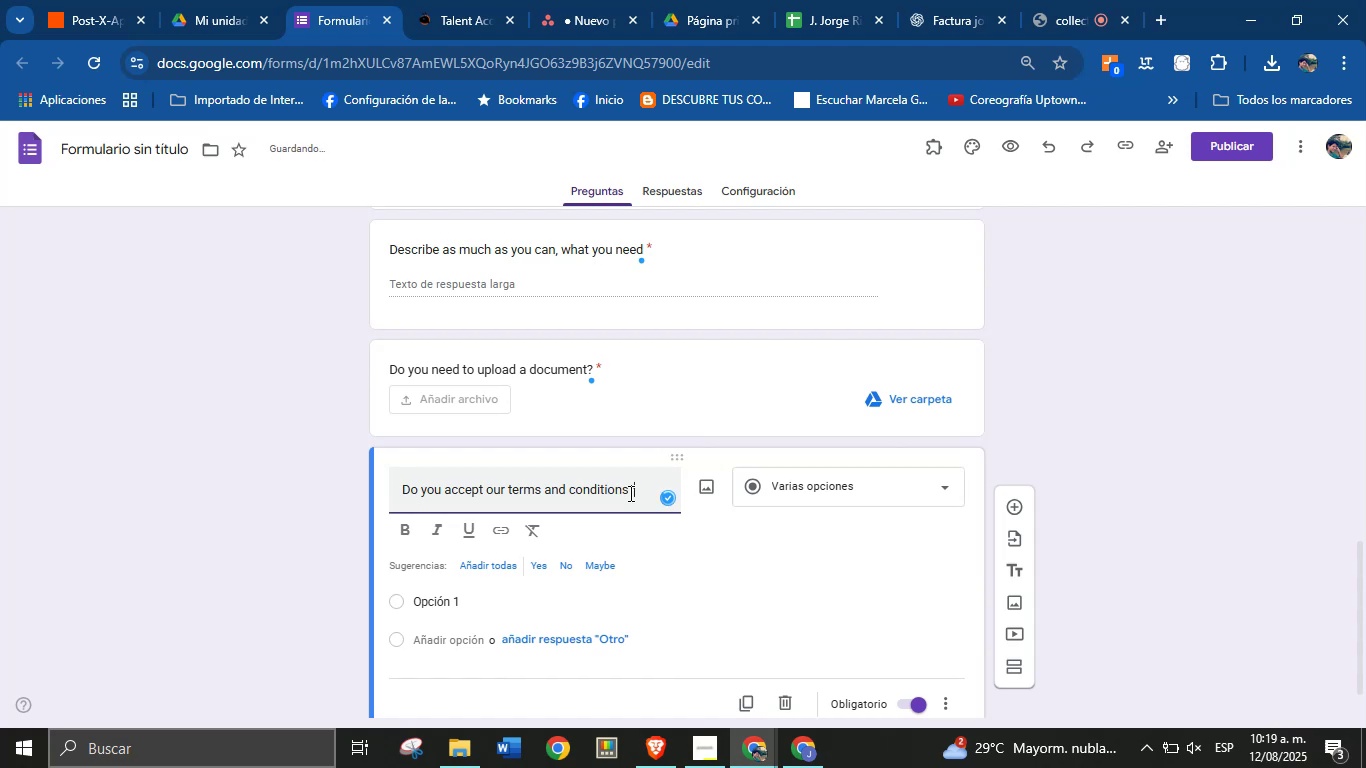 
left_click([514, 563])
 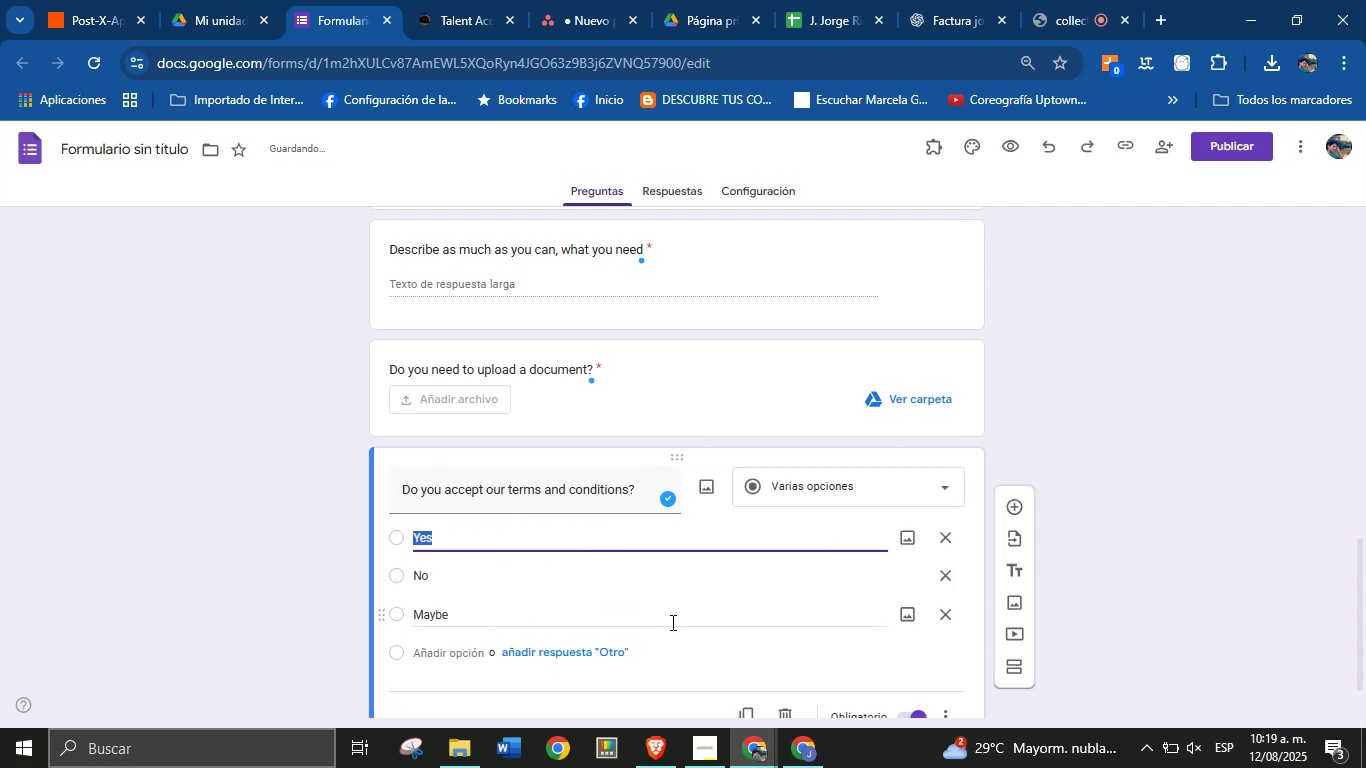 
left_click([954, 619])
 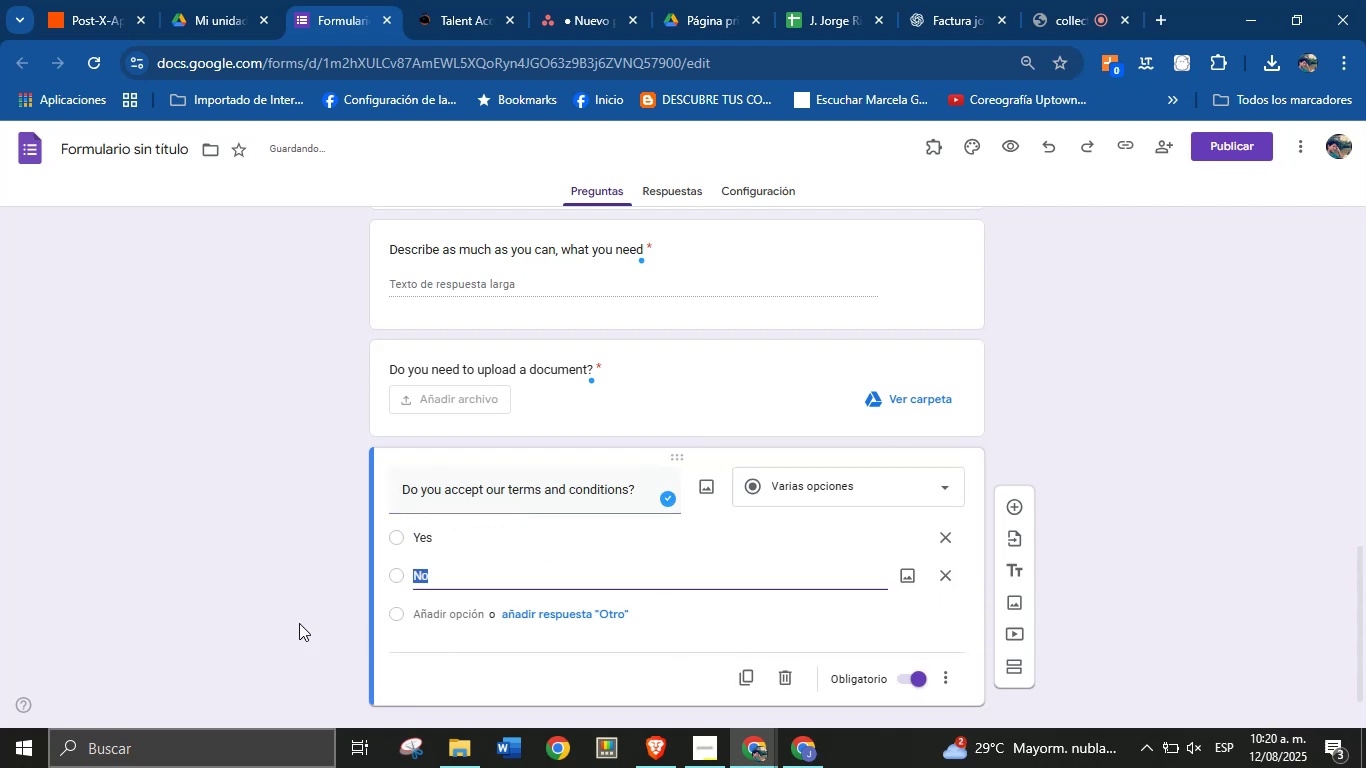 
left_click([299, 594])
 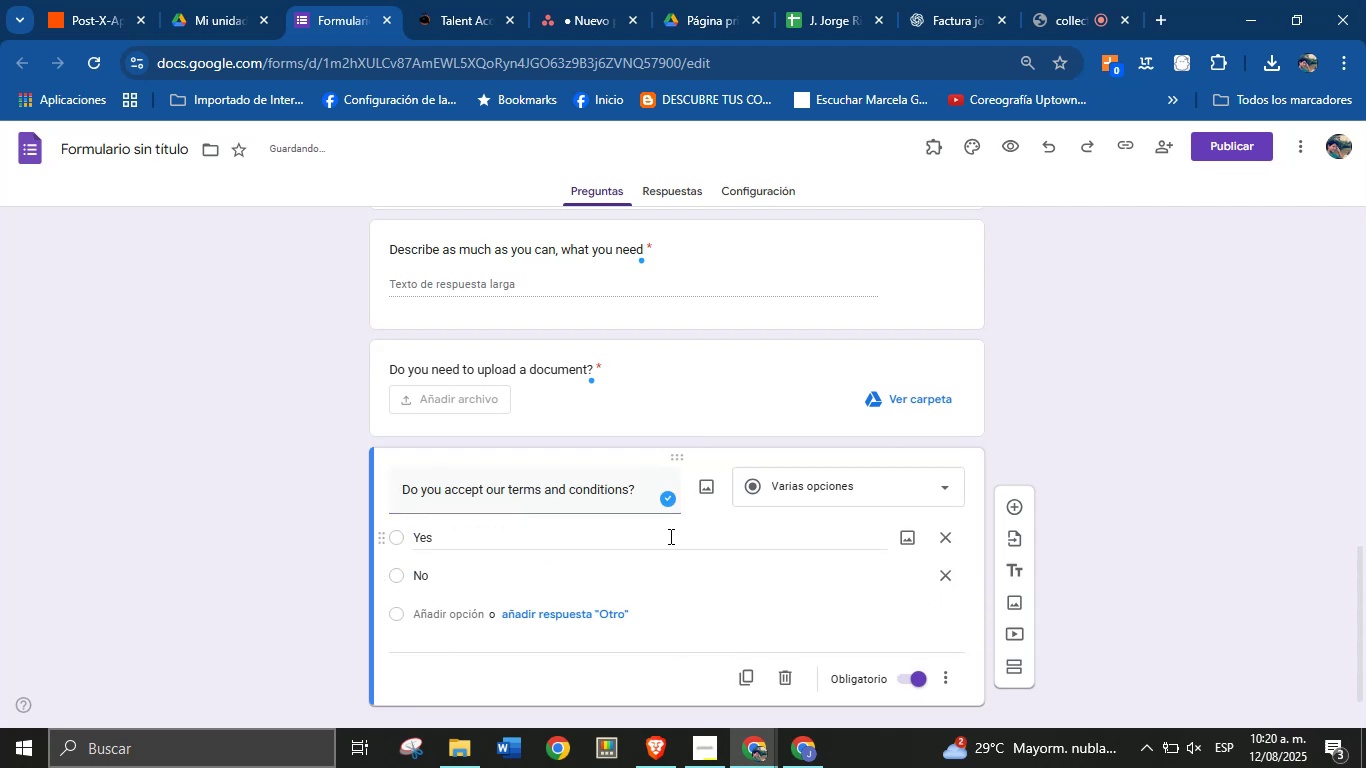 
scroll: coordinate [896, 541], scroll_direction: down, amount: 4.0
 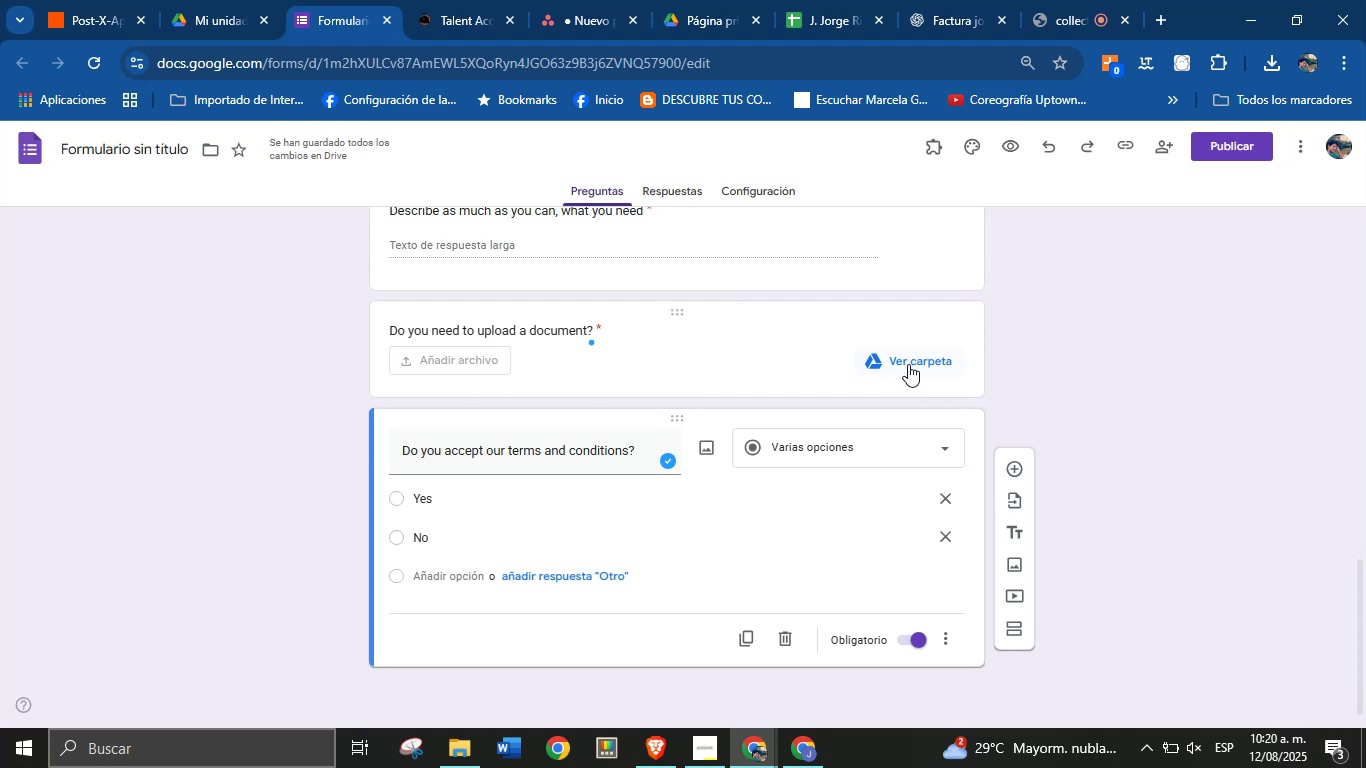 
scroll: coordinate [402, 347], scroll_direction: up, amount: 13.0
 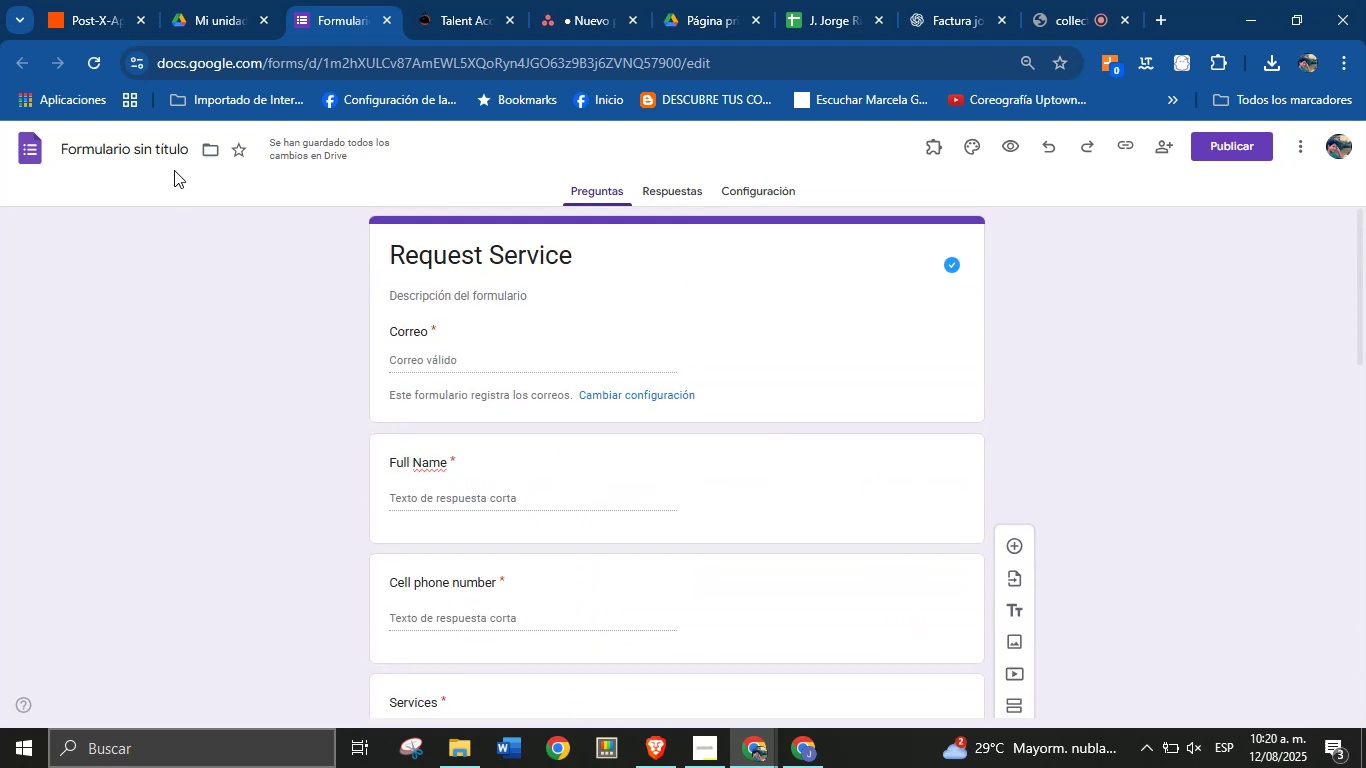 
left_click([168, 151])
 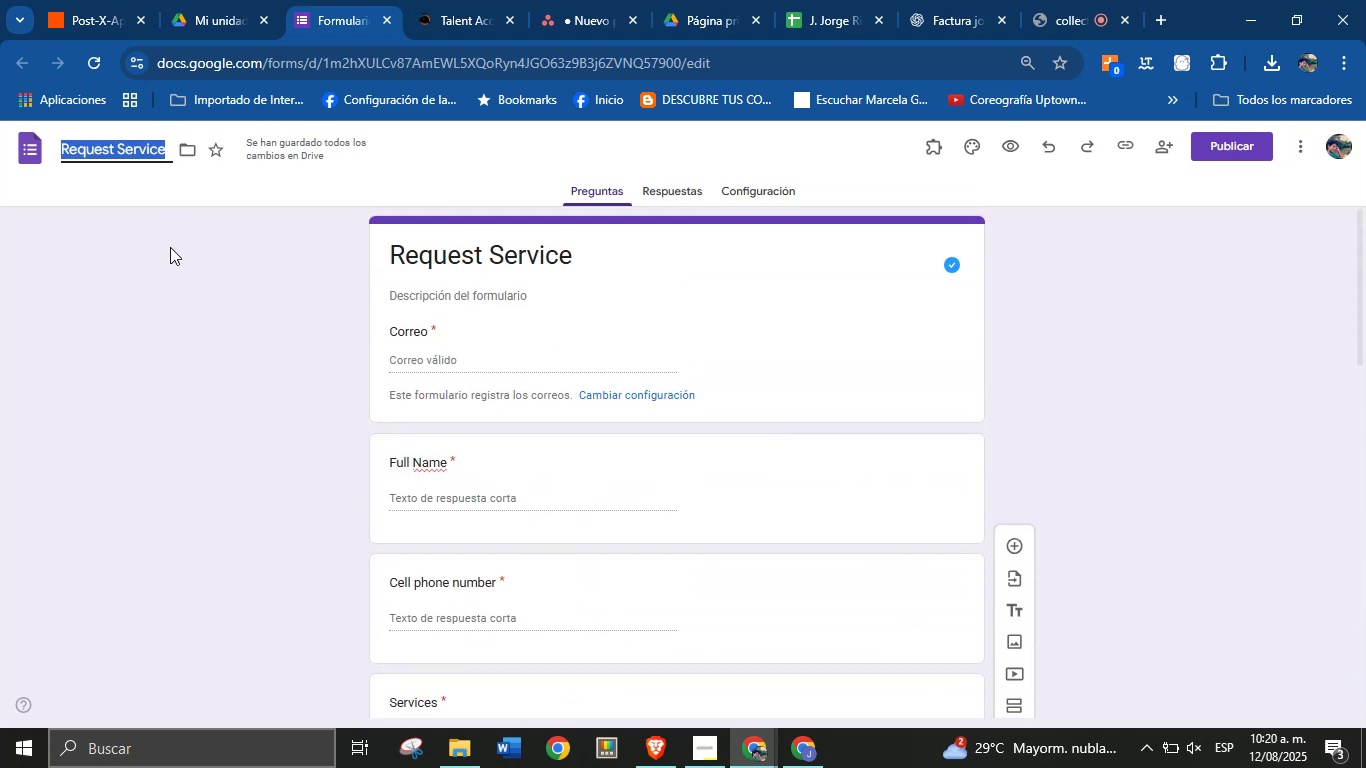 
left_click([172, 258])
 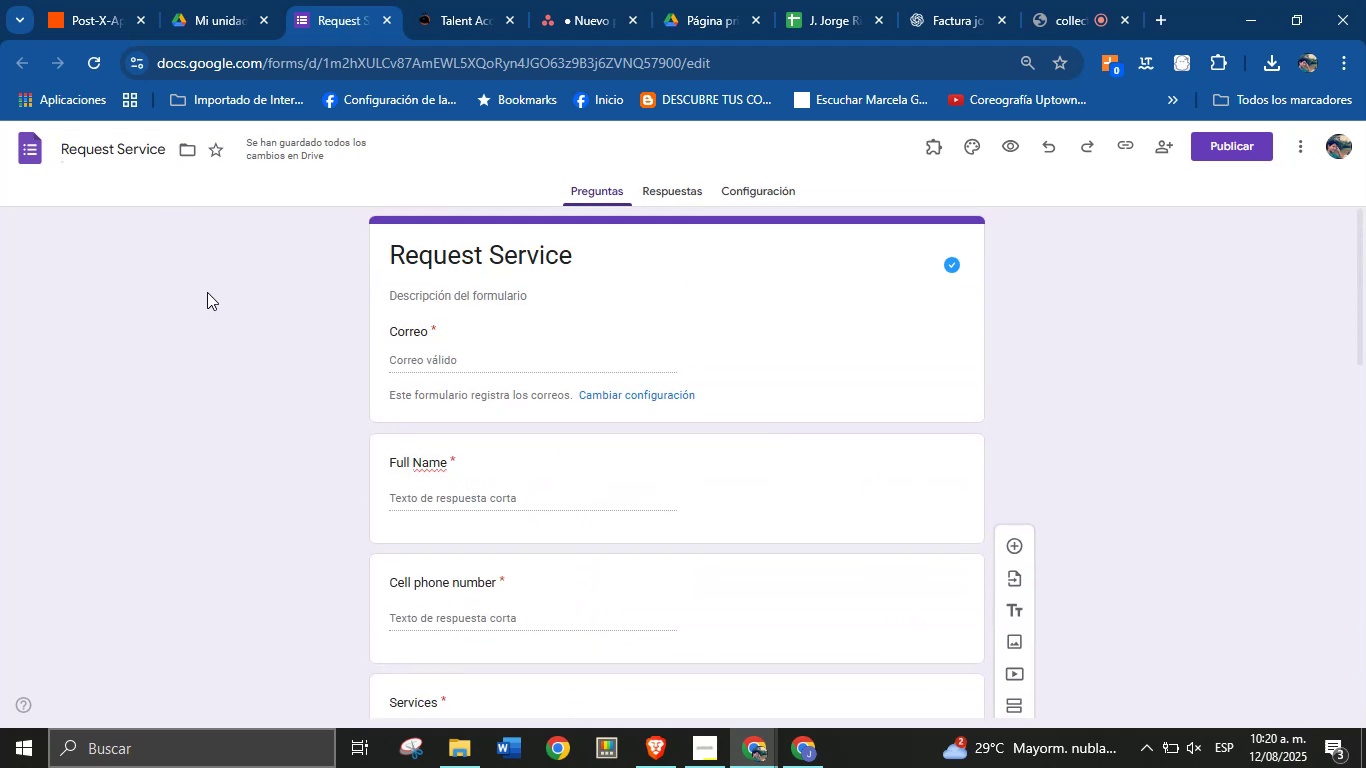 
scroll: coordinate [289, 406], scroll_direction: down, amount: 18.0
 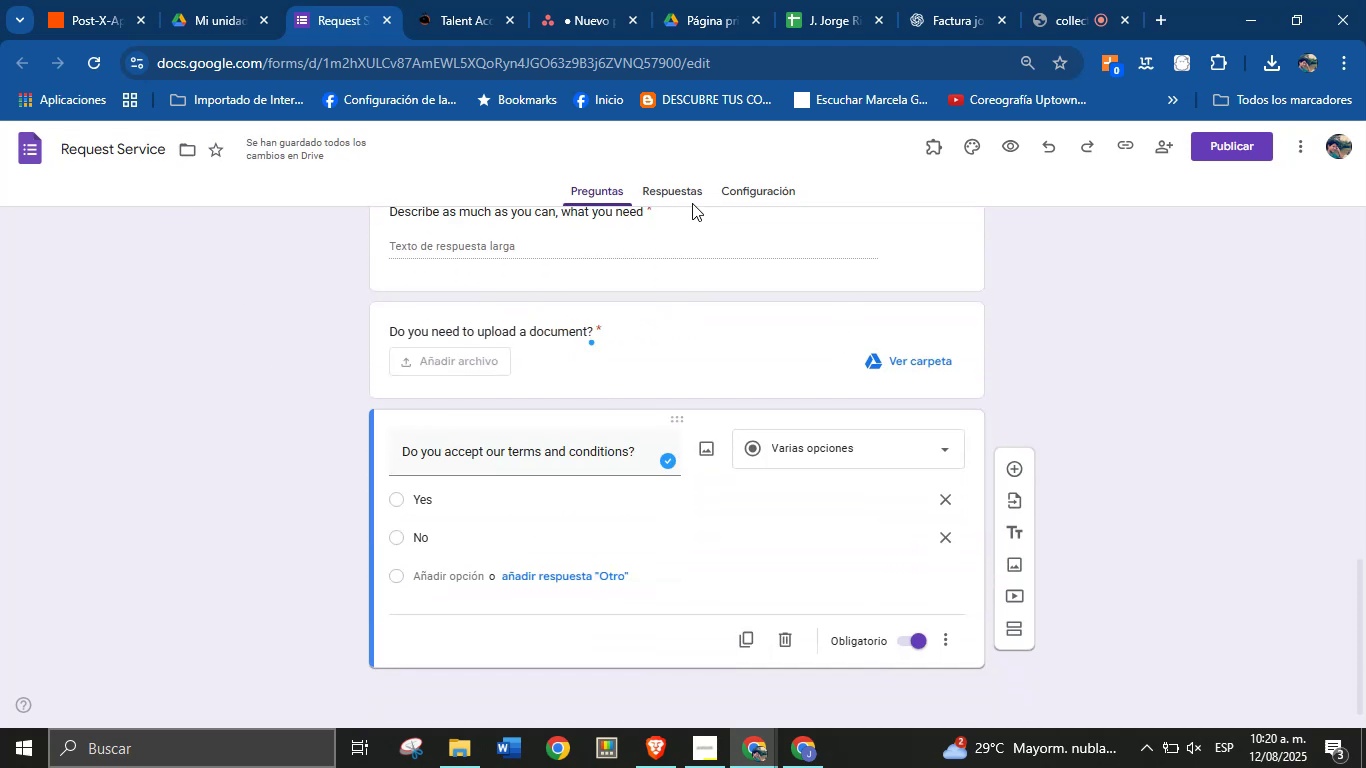 
left_click([693, 196])
 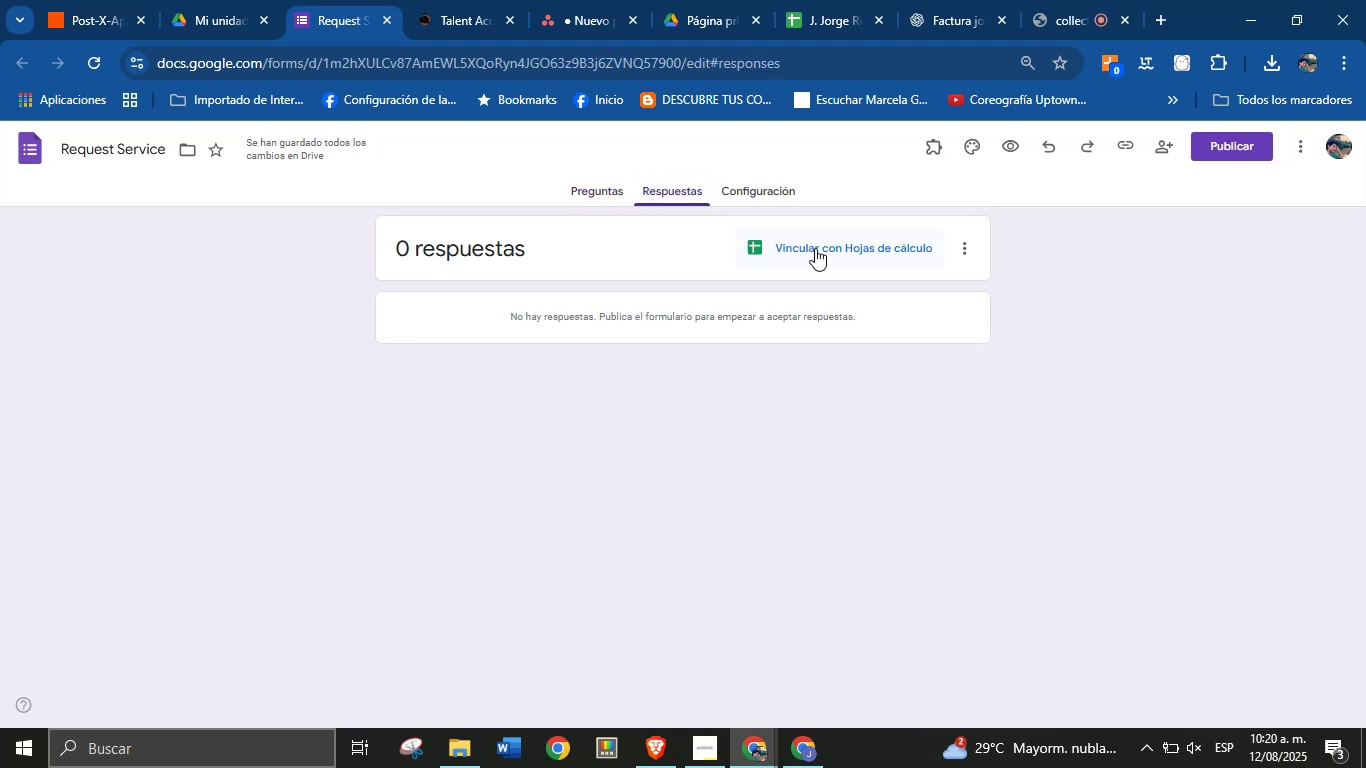 
left_click([821, 242])
 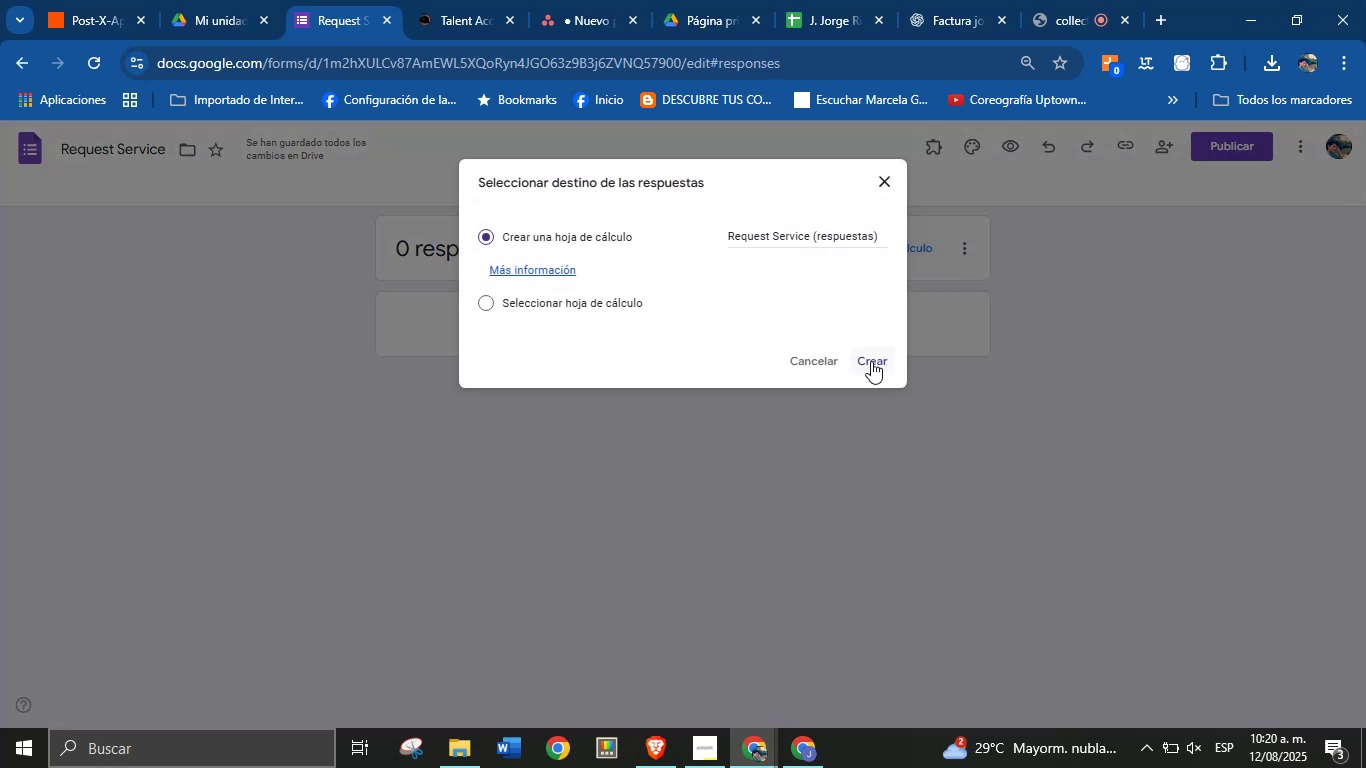 
left_click([880, 233])
 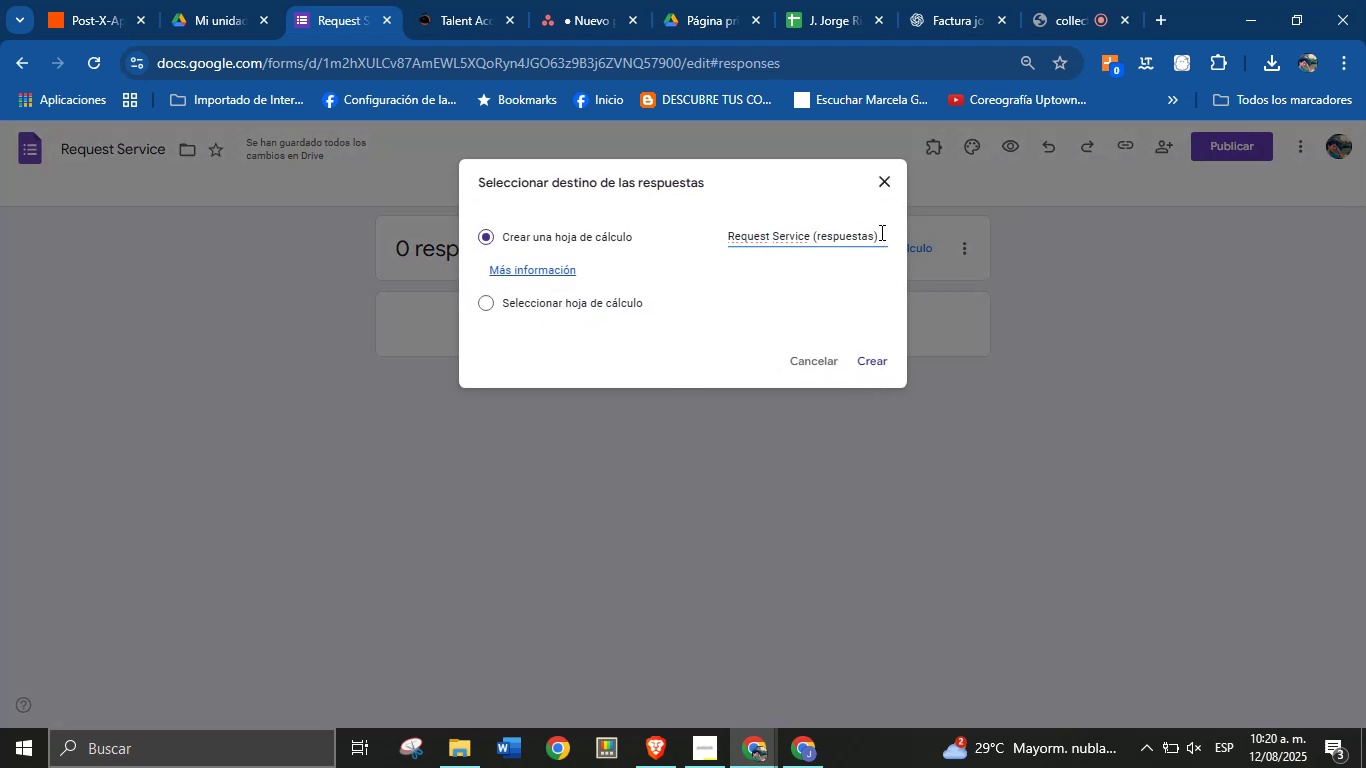 
key(Backspace)
 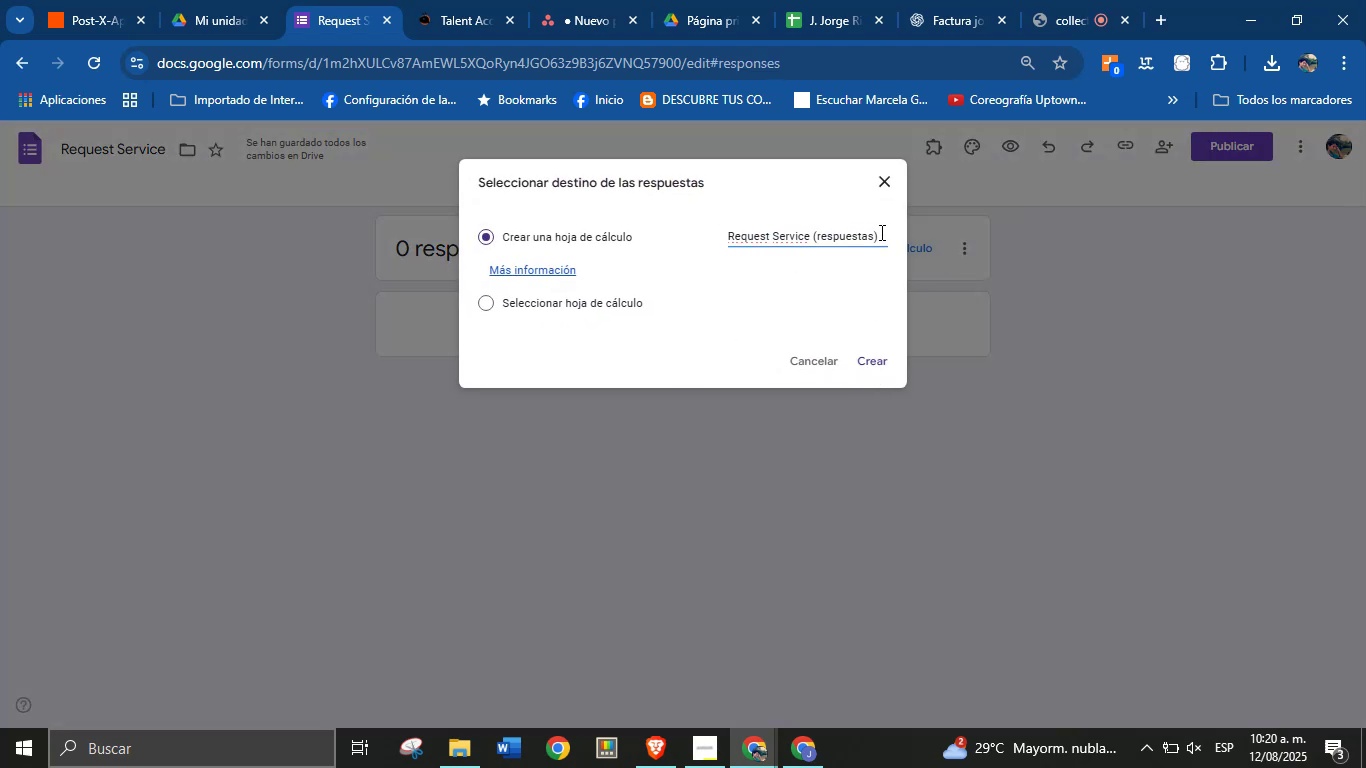 
key(Backspace)
 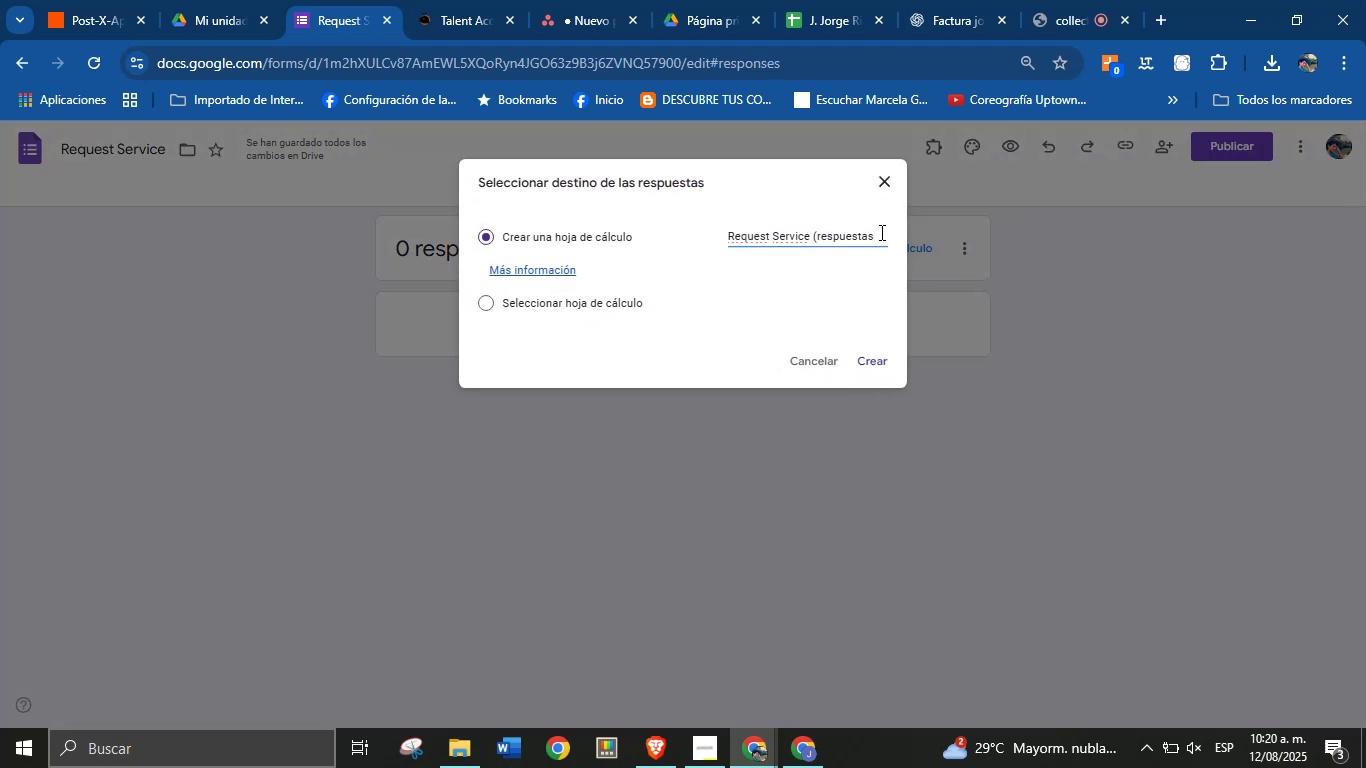 
key(Backspace)
 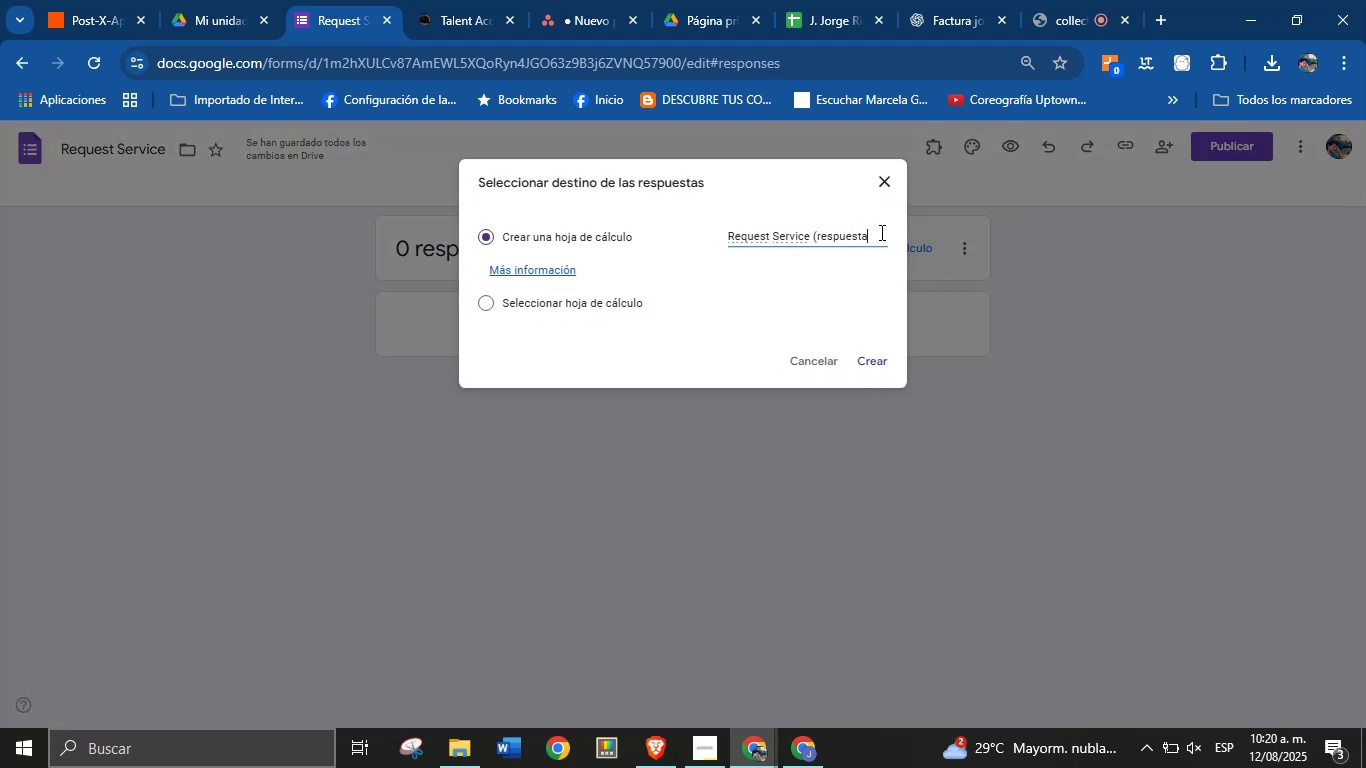 
key(Backspace)
 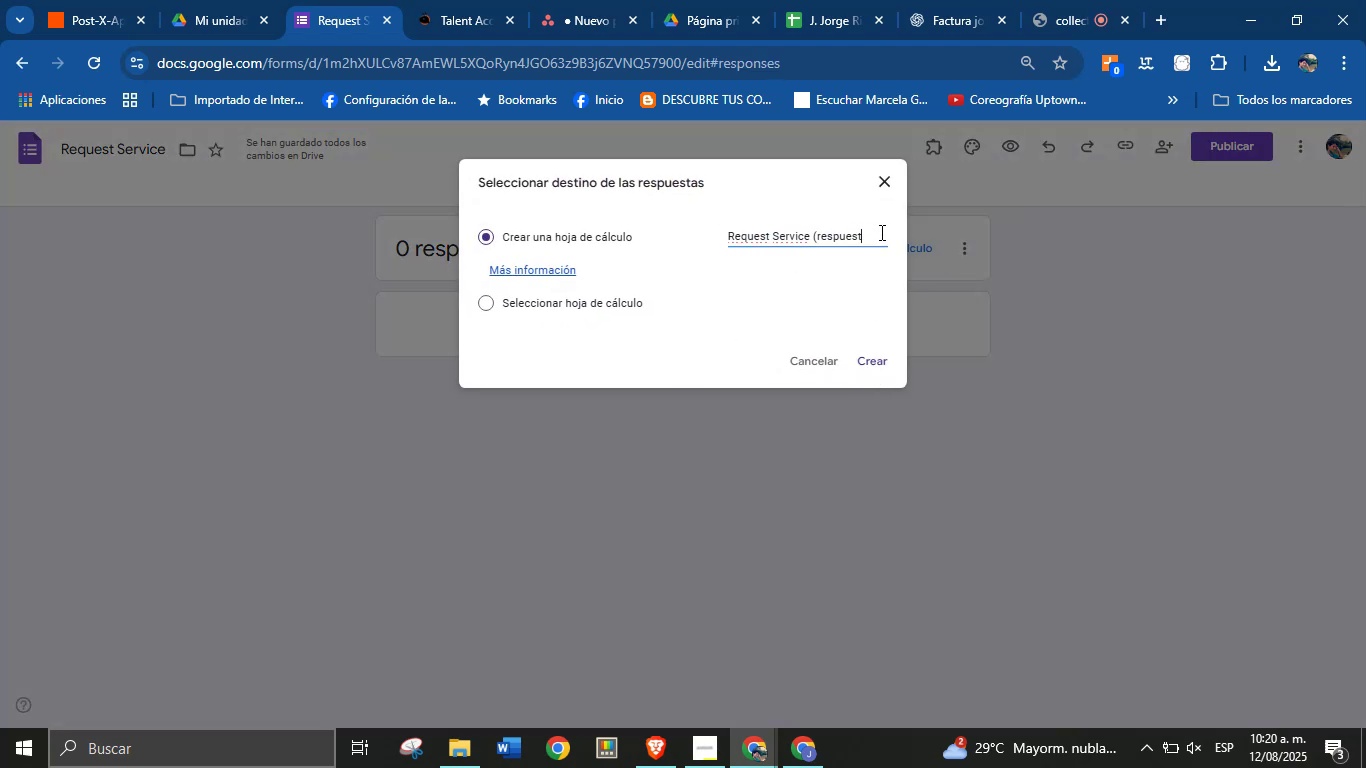 
key(Backspace)
 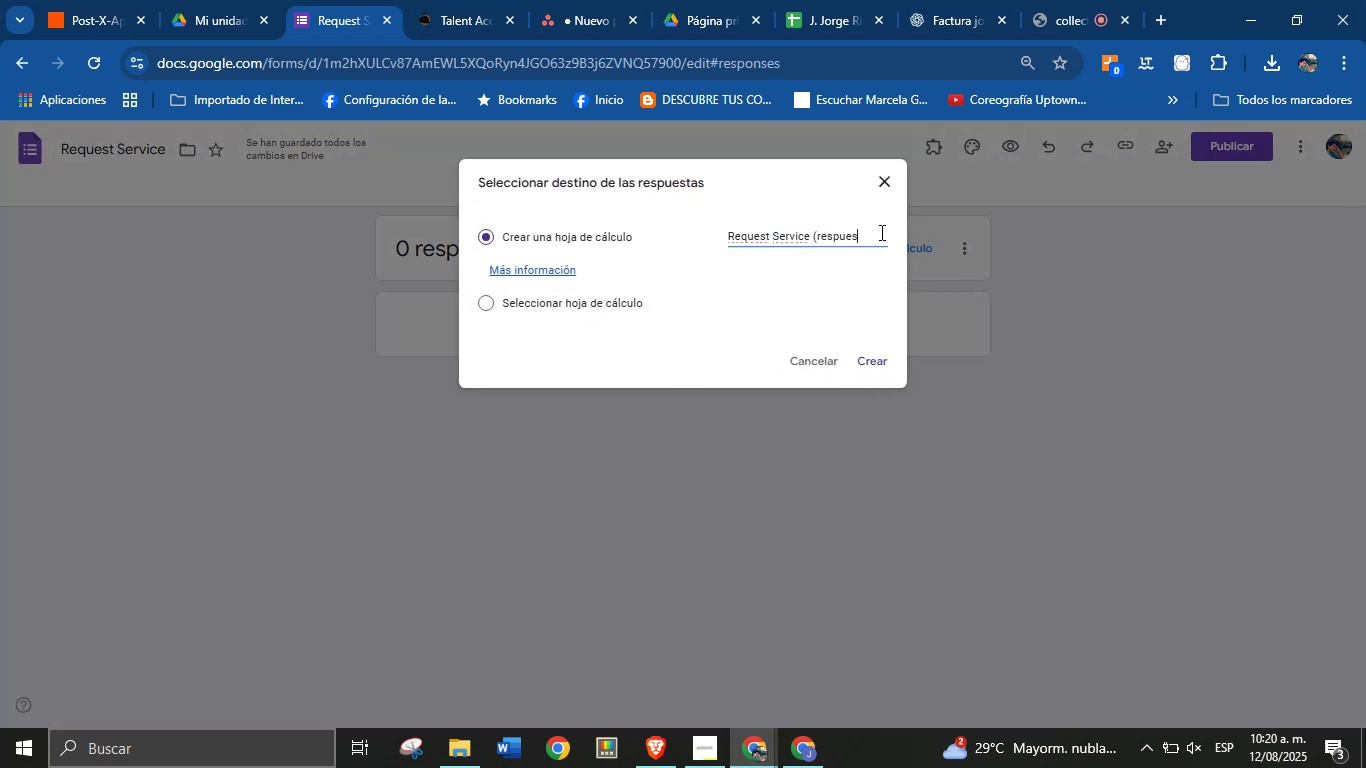 
key(Backspace)
 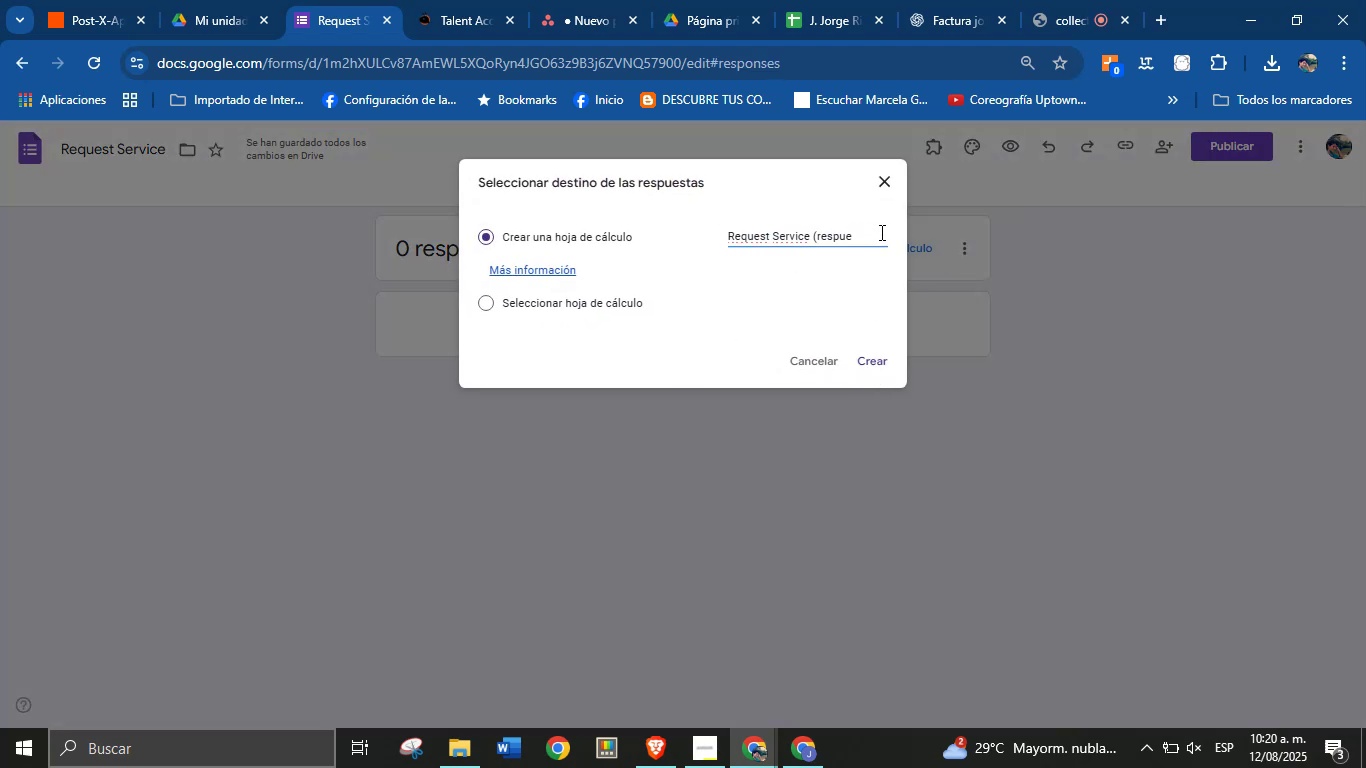 
key(Backspace)
 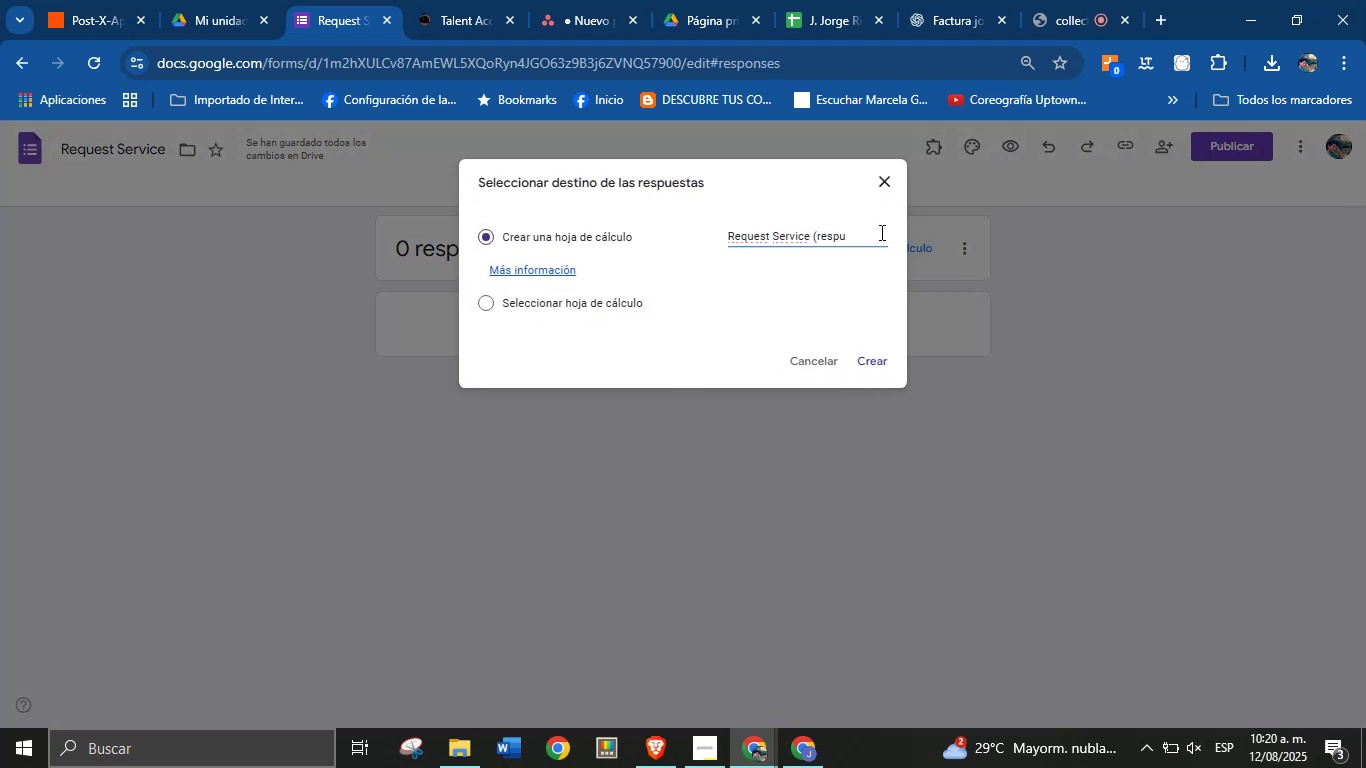 
key(Backspace)
 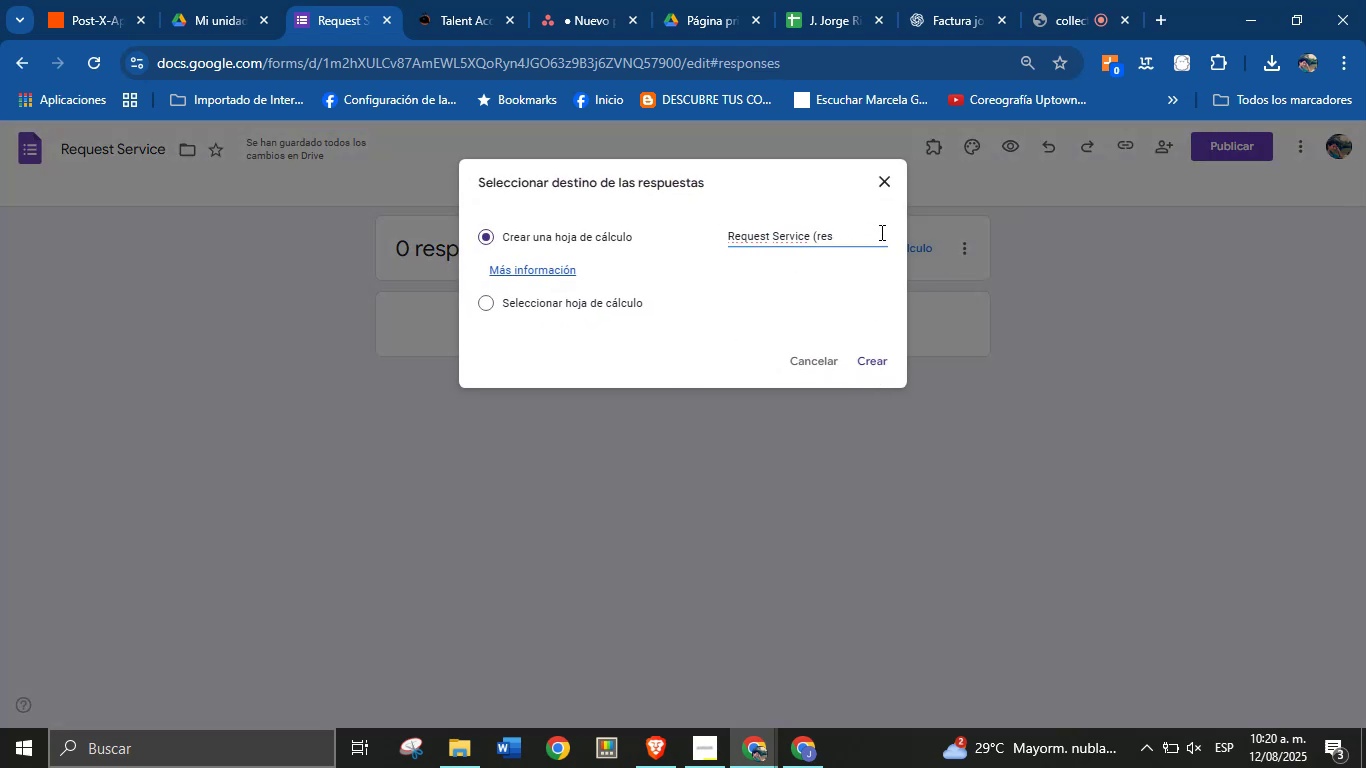 
key(Backspace)
 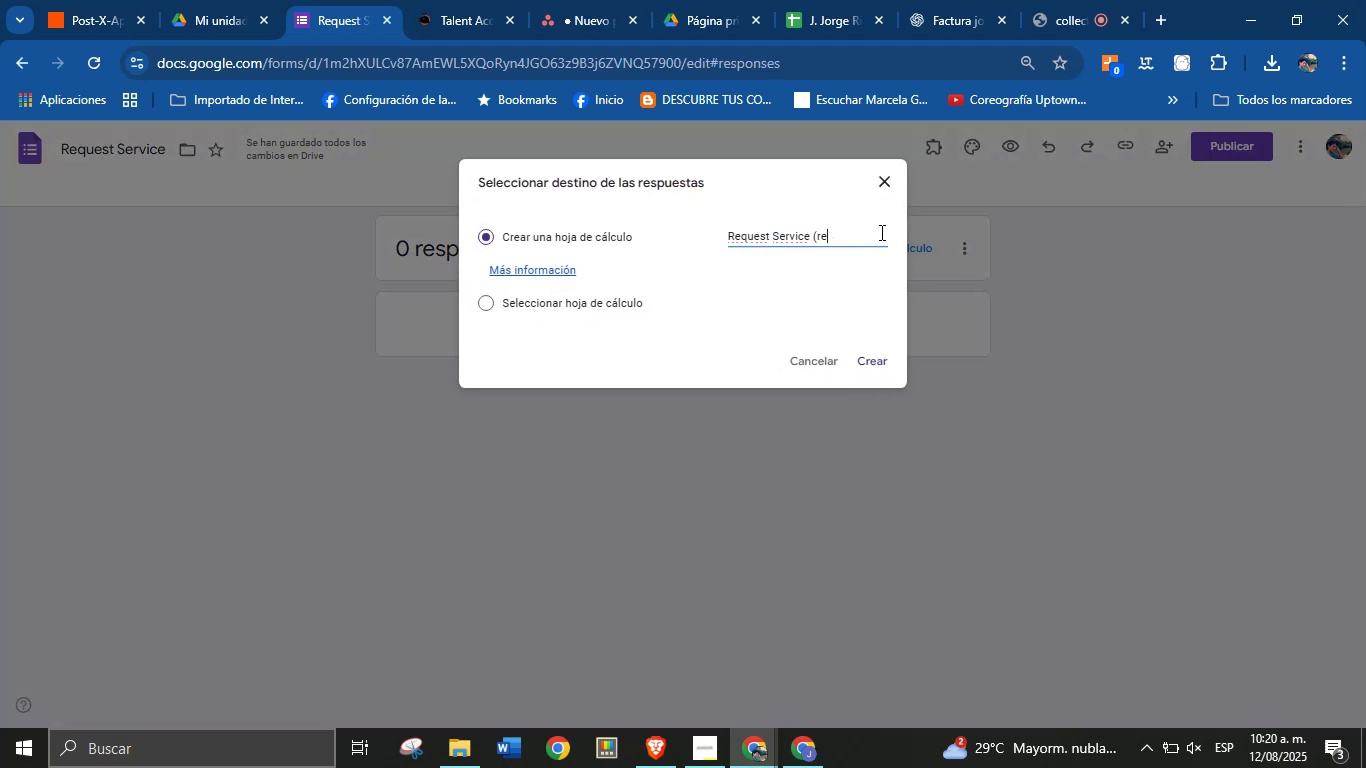 
key(Backspace)
 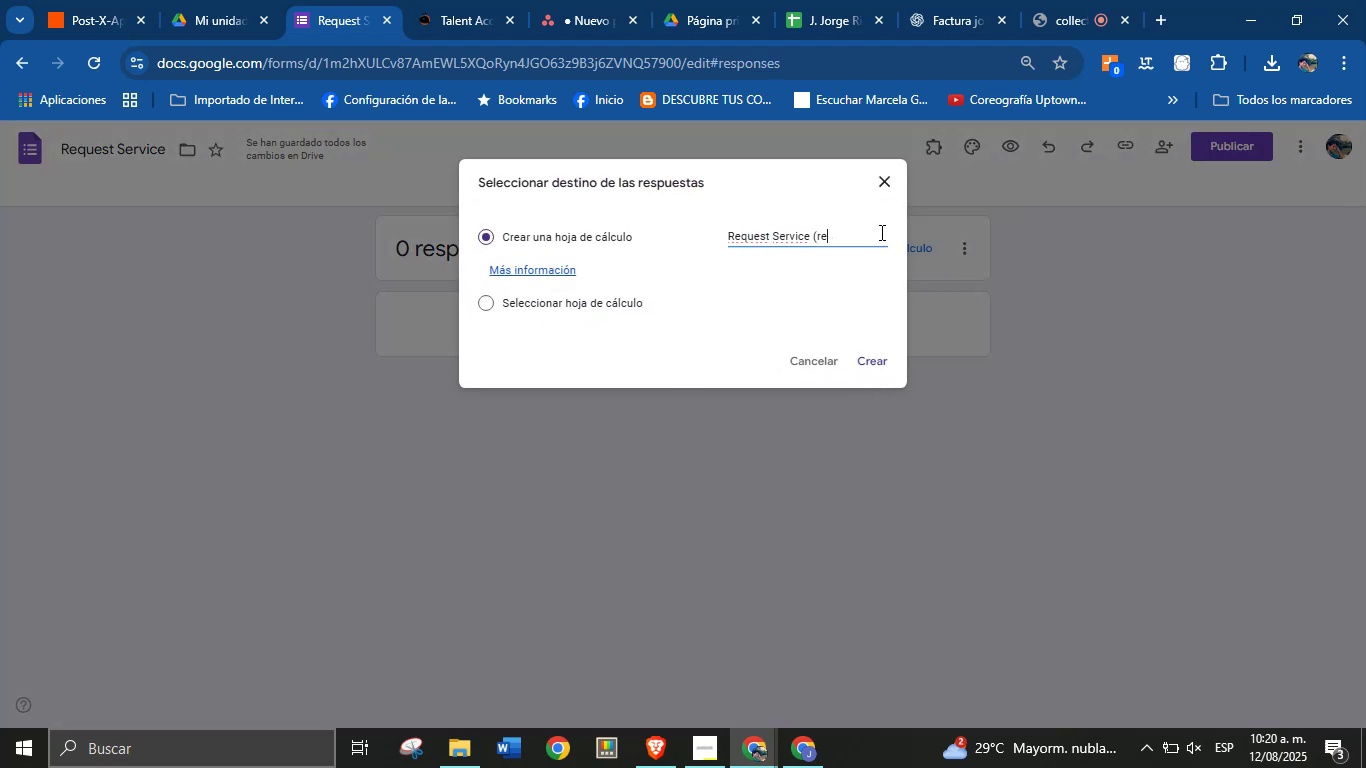 
key(Backspace)
 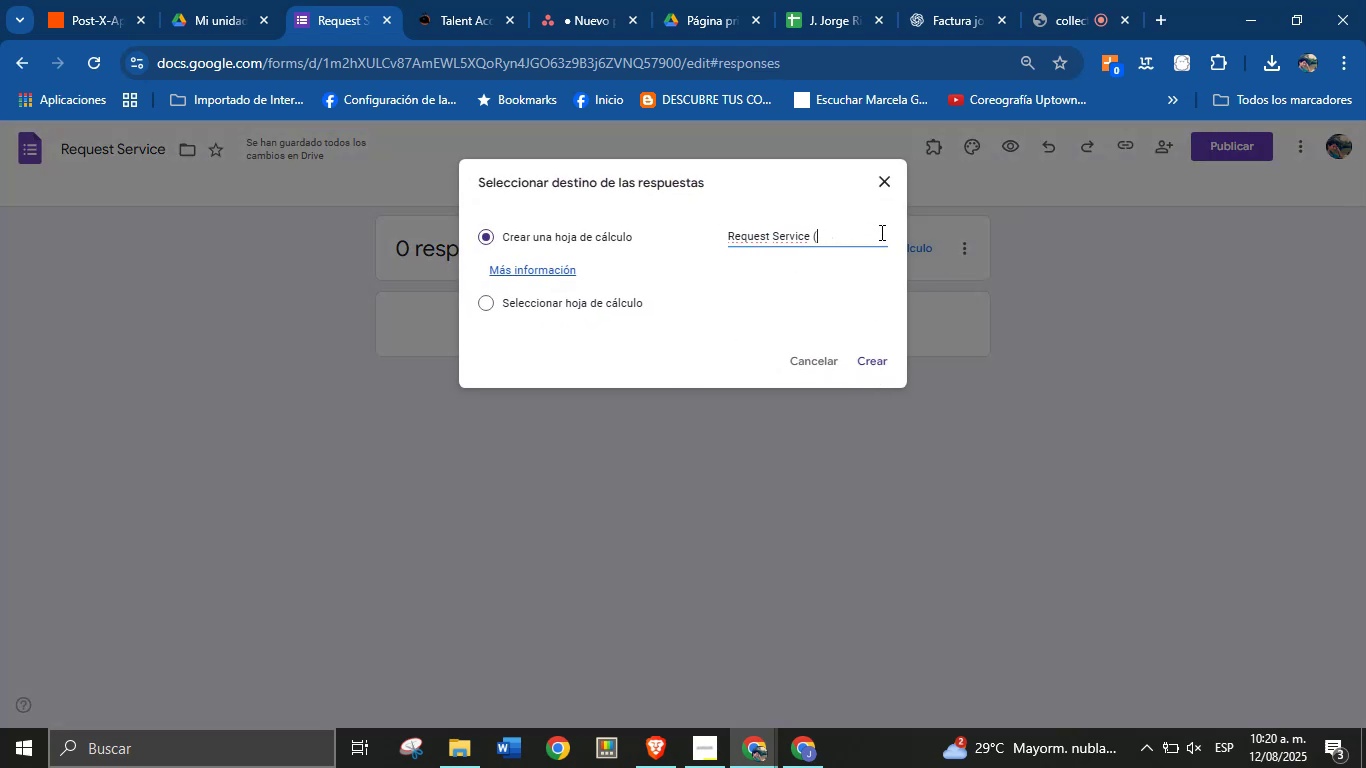 
key(Backspace)
 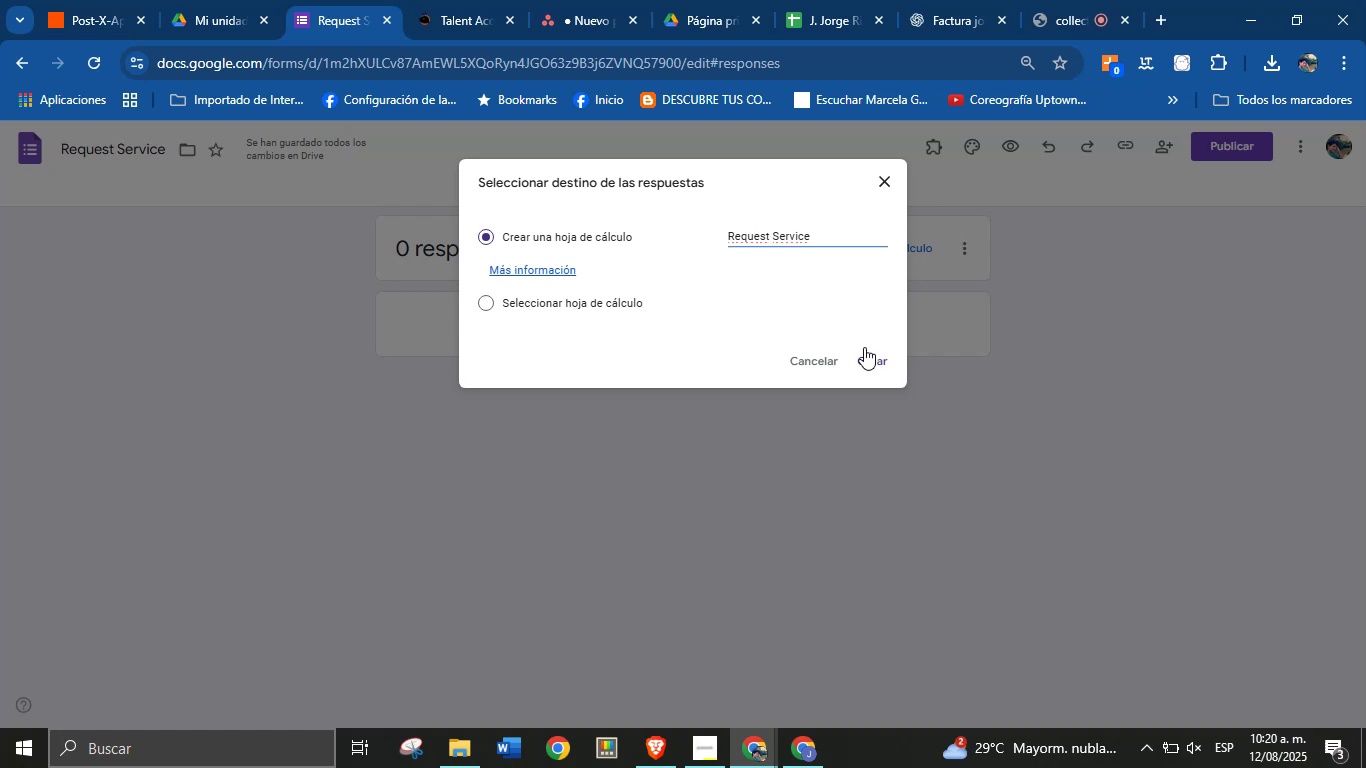 
scroll: coordinate [871, 356], scroll_direction: down, amount: 4.0
 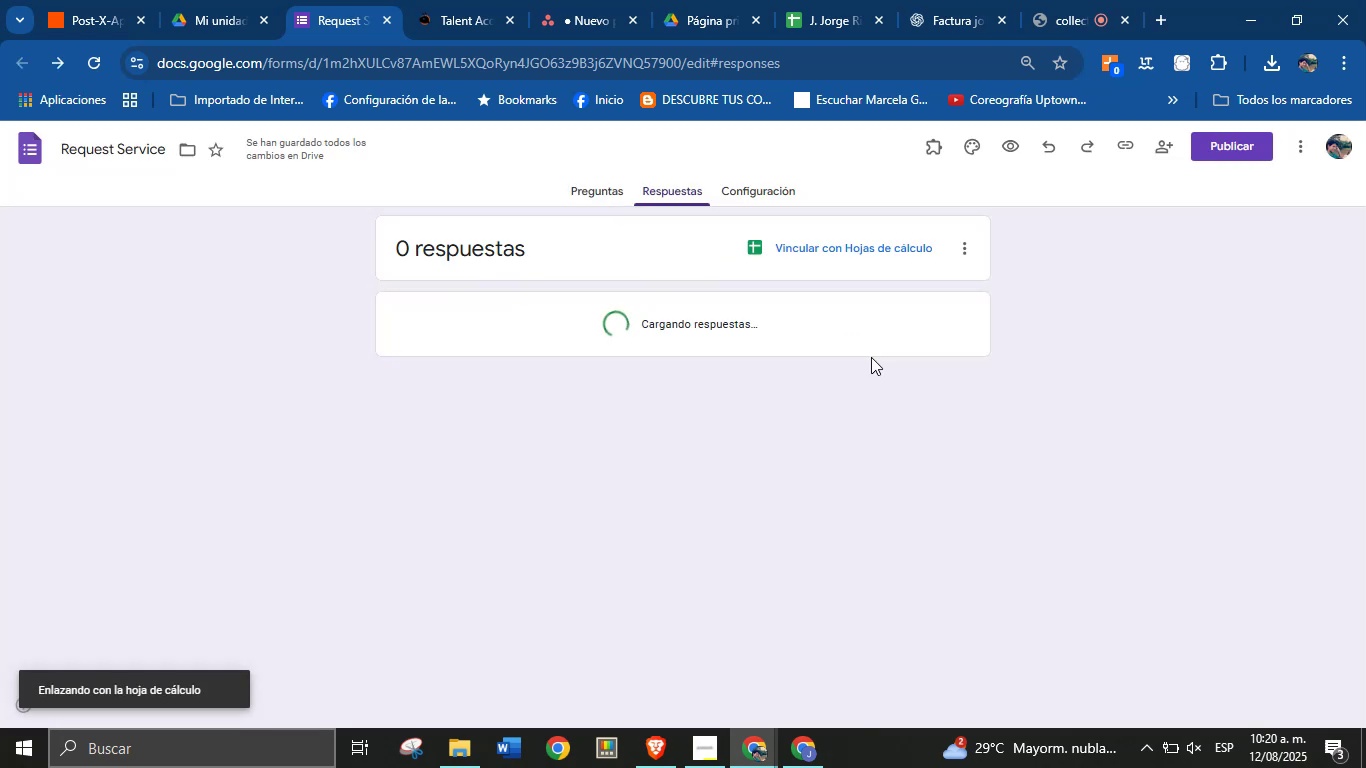 
left_click([871, 356])
 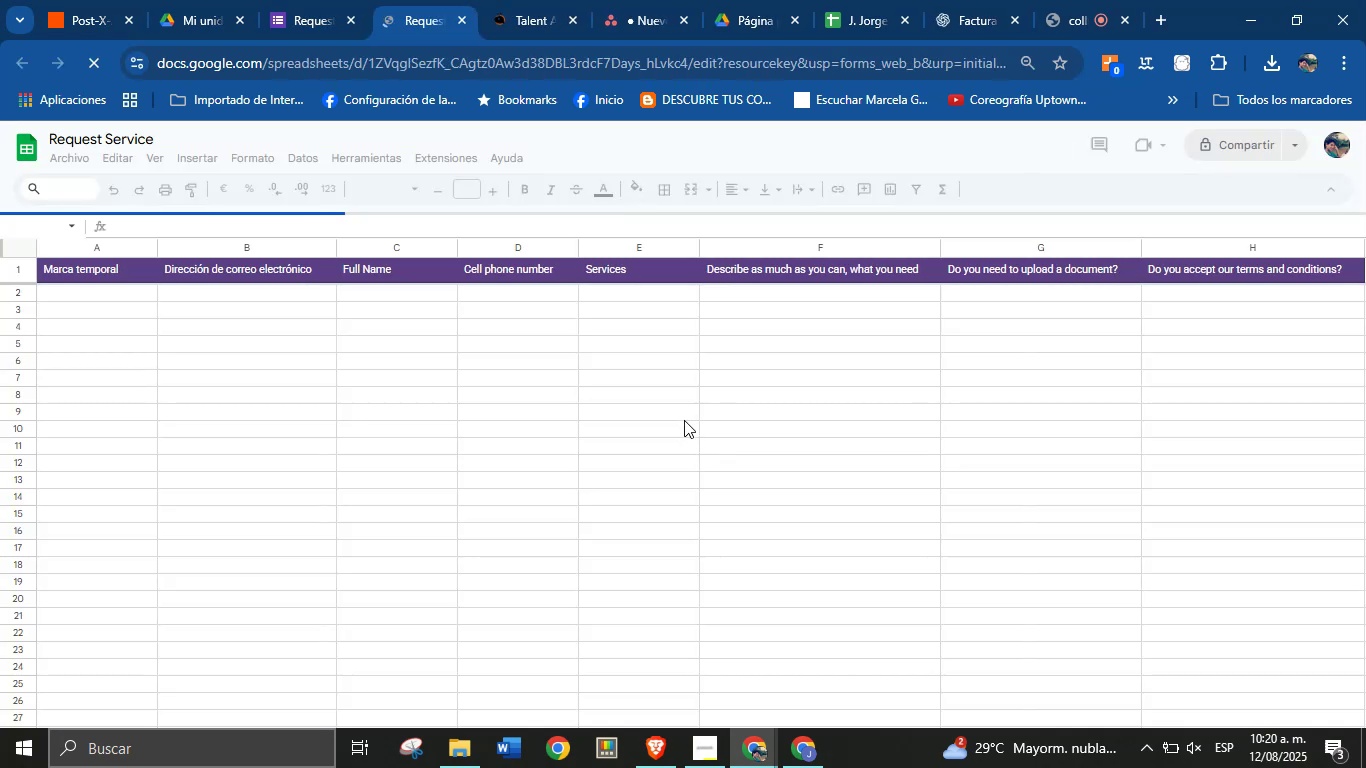 
wait(6.65)
 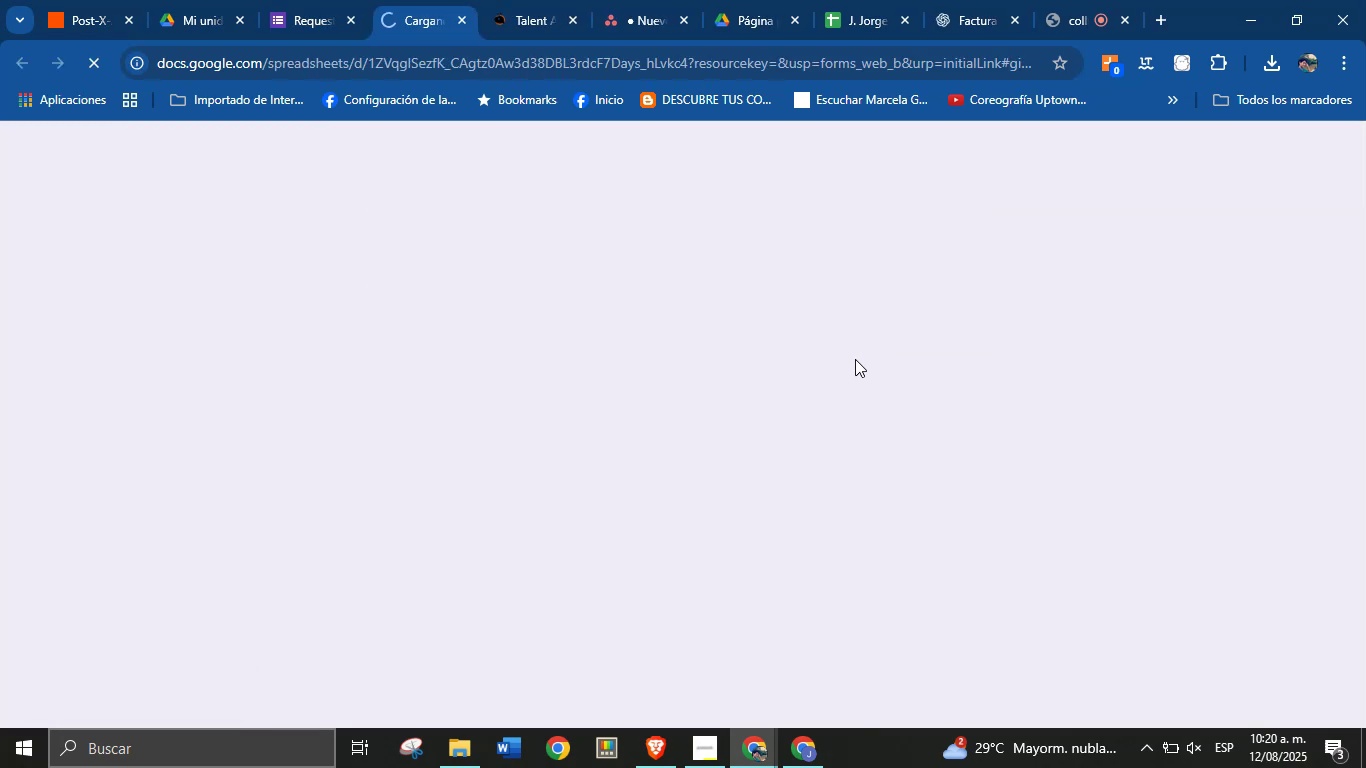 
left_click([320, 0])
 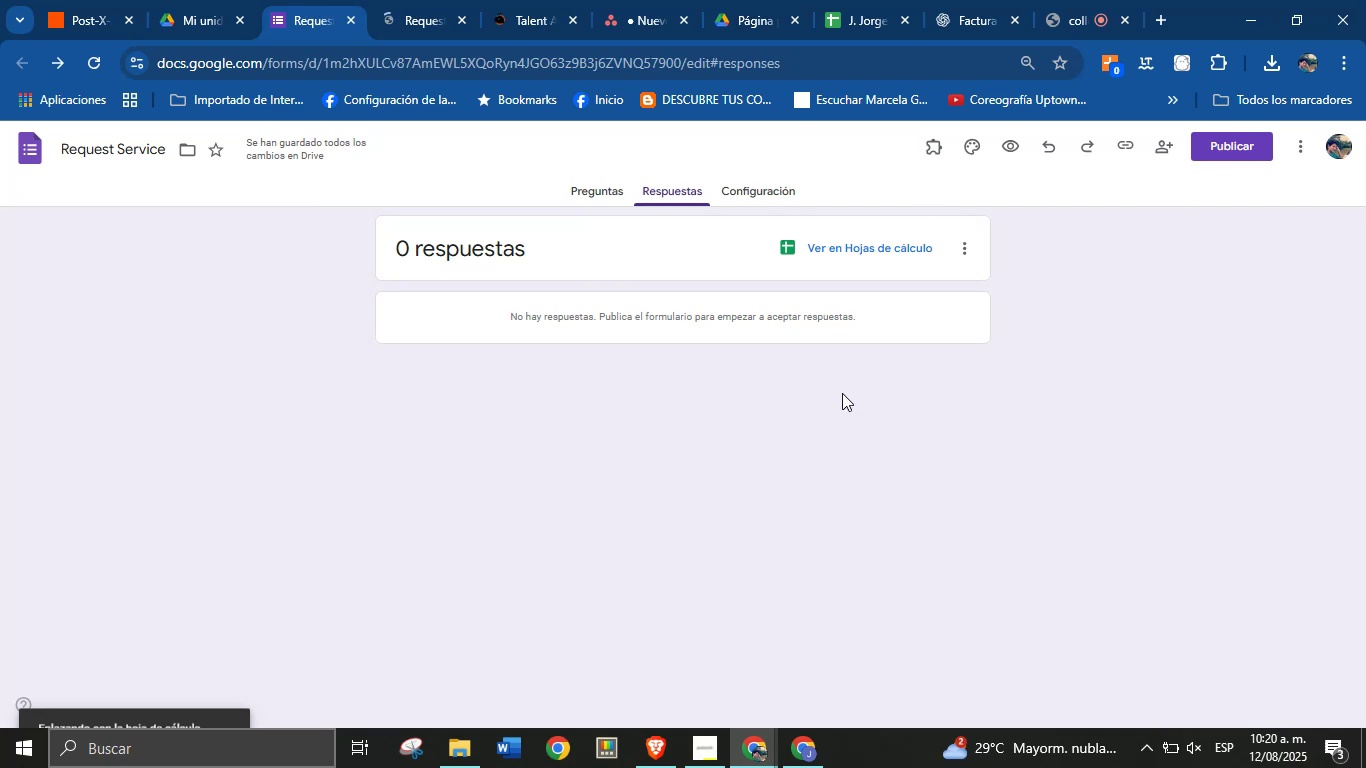 
wait(8.5)
 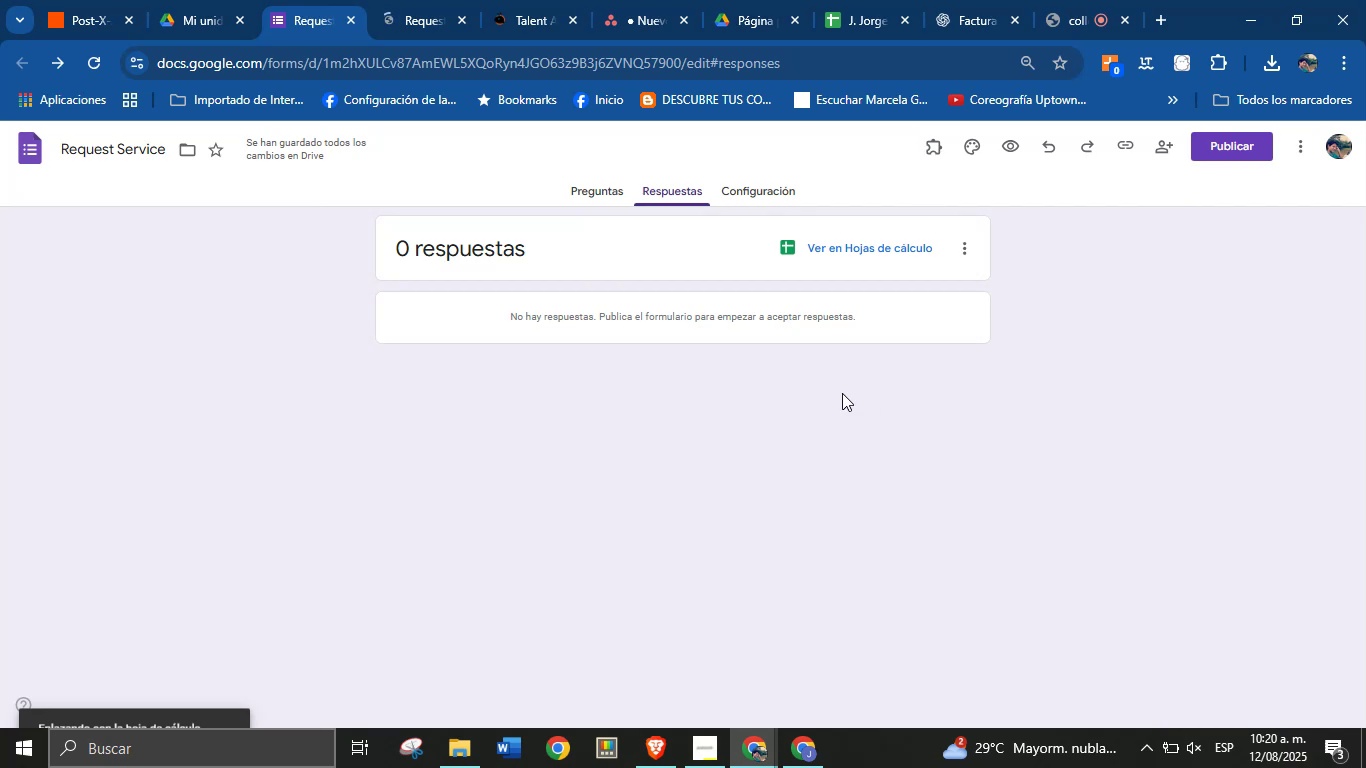 
left_click([1240, 150])
 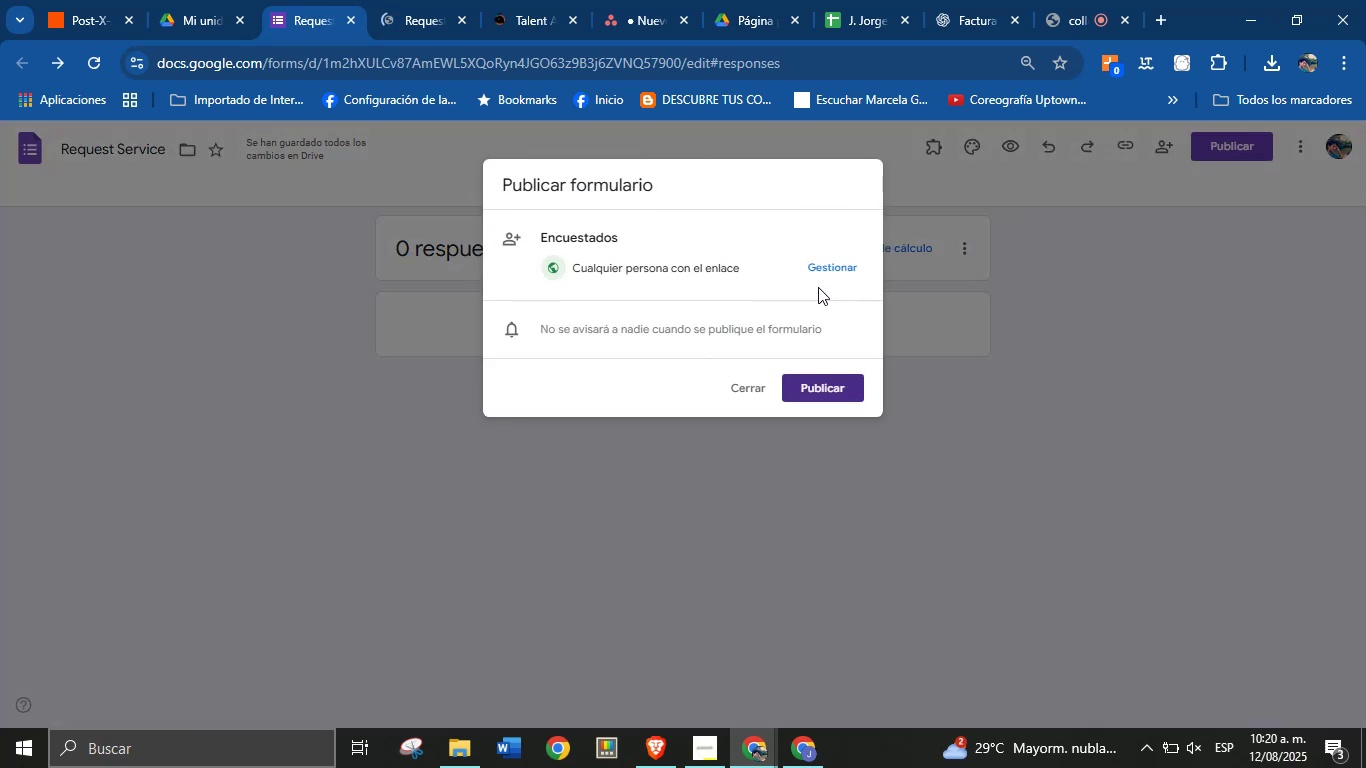 
left_click([819, 386])
 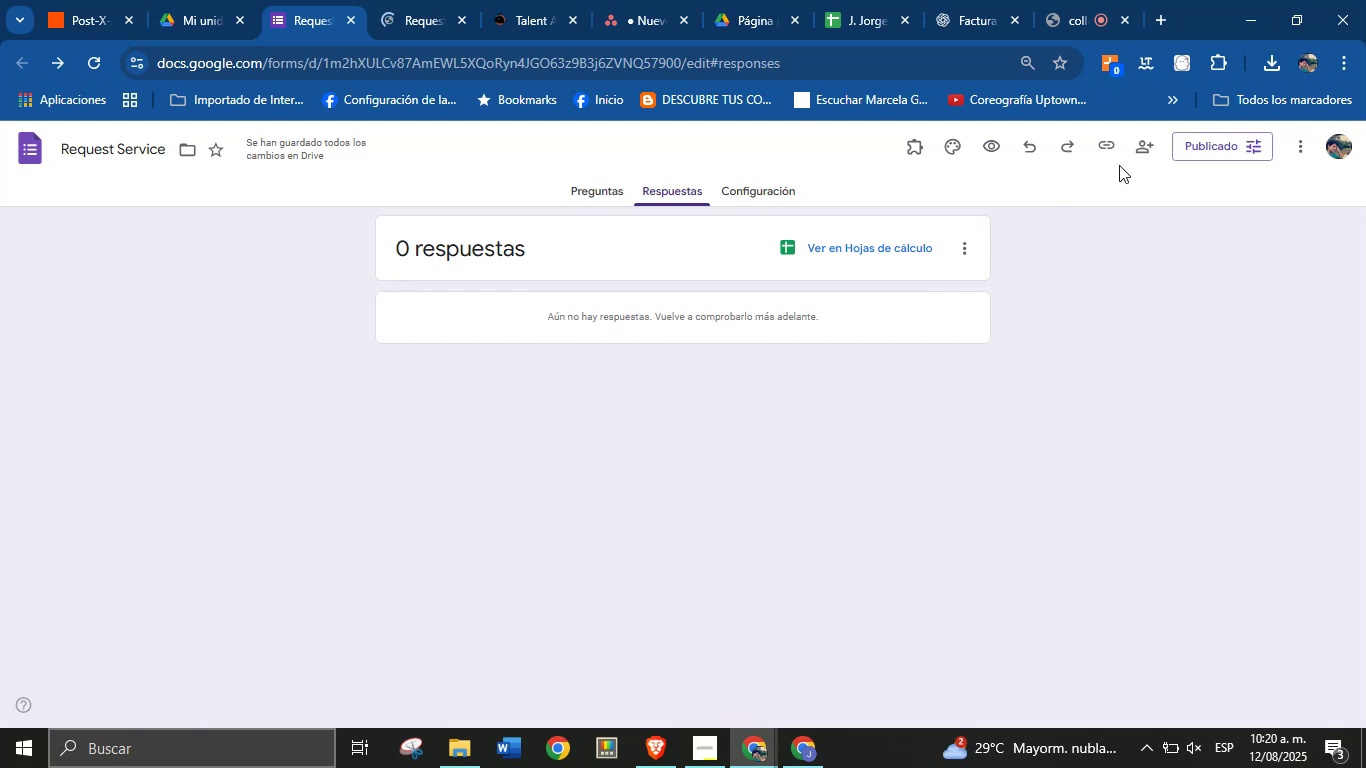 
left_click([1104, 142])
 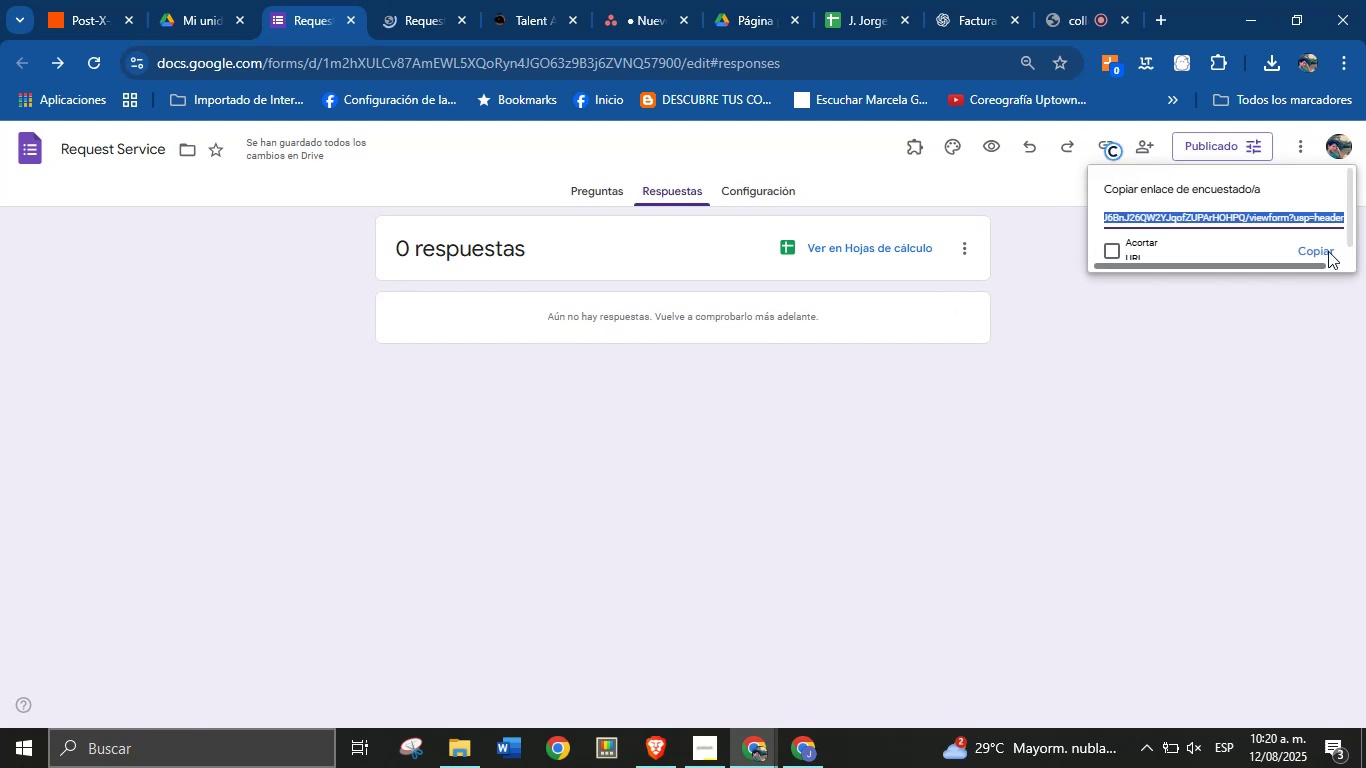 
left_click([1327, 248])
 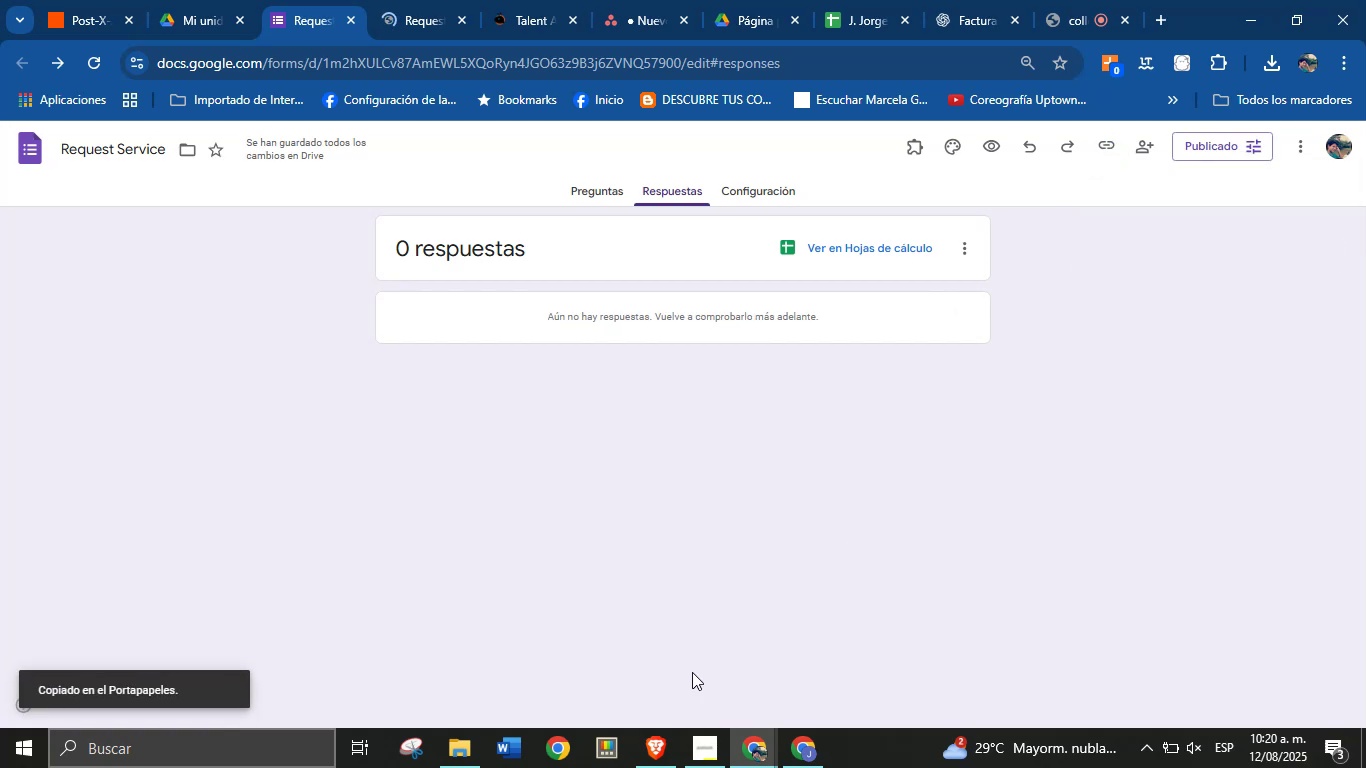 
left_click([666, 751])
 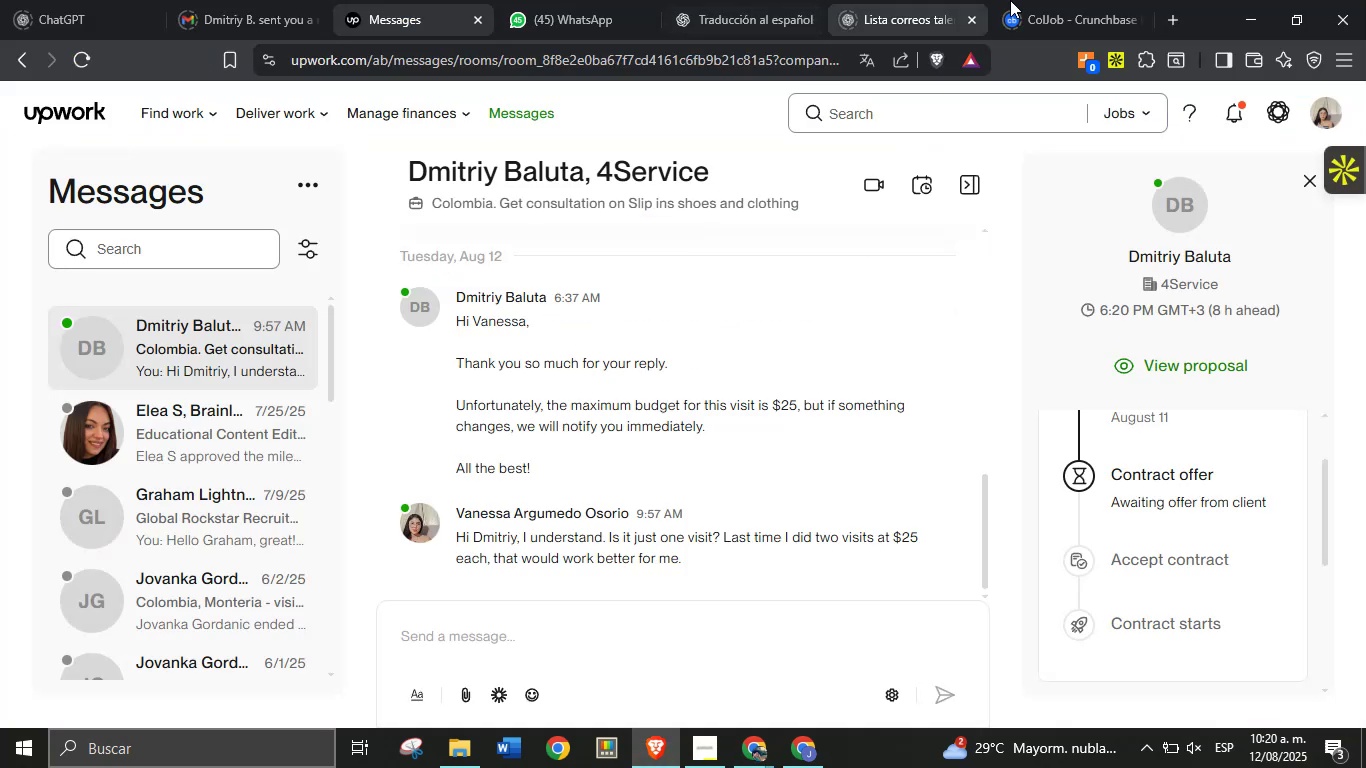 
double_click([1107, 0])
 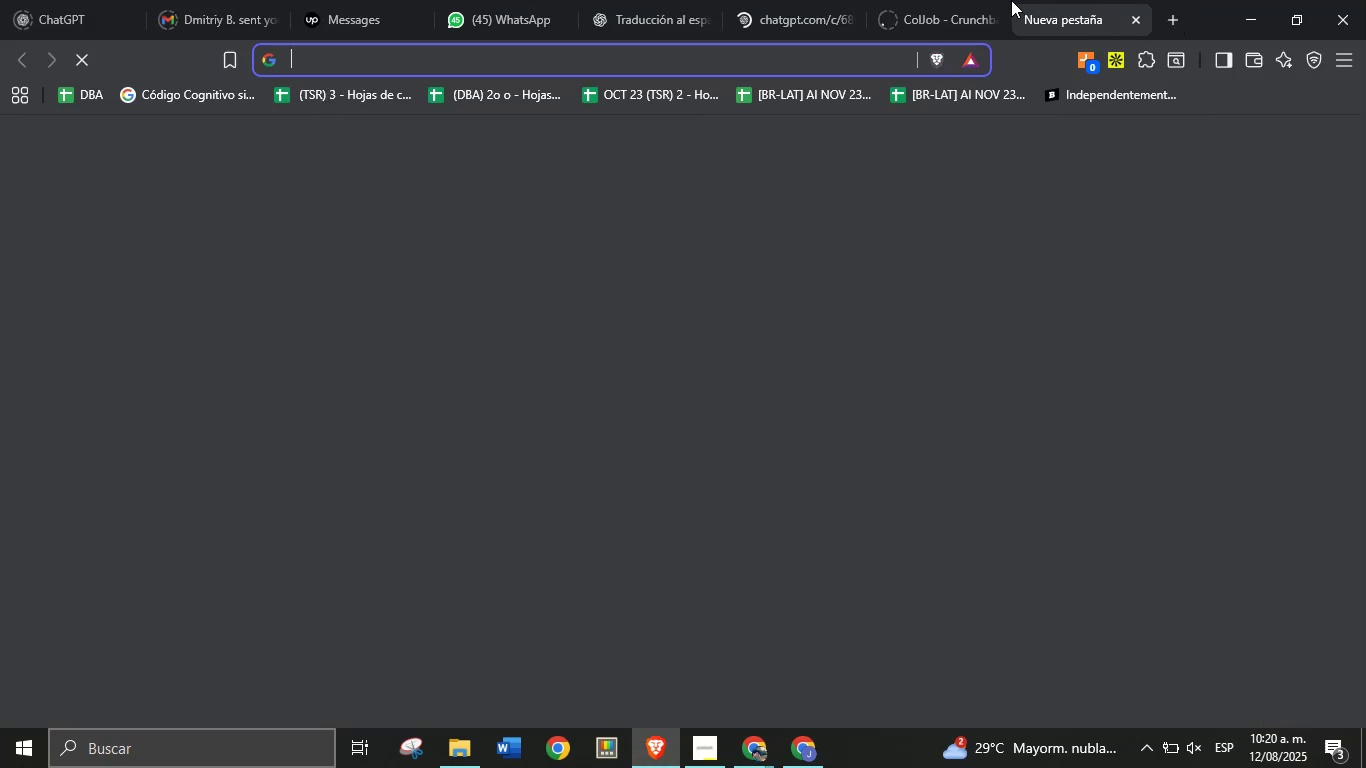 
left_click([998, 17])
 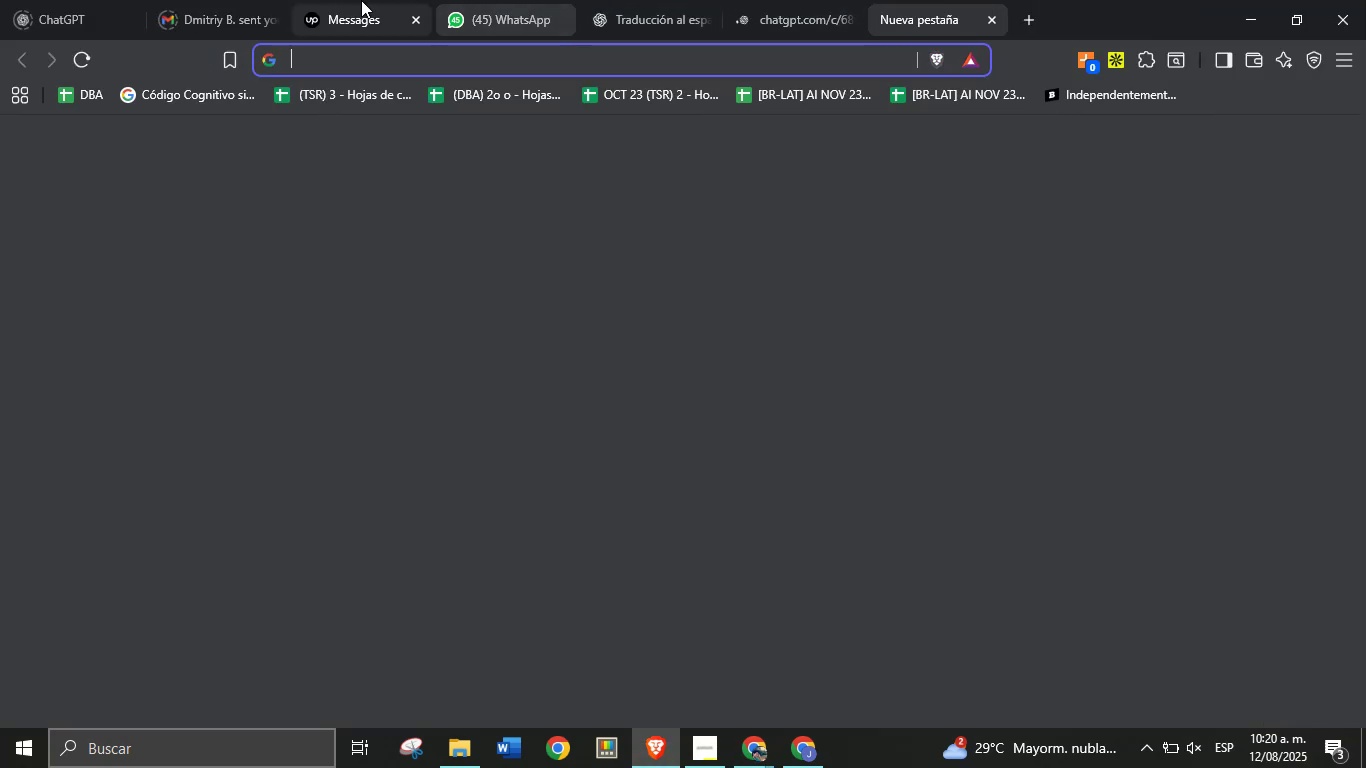 
left_click([277, 19])
 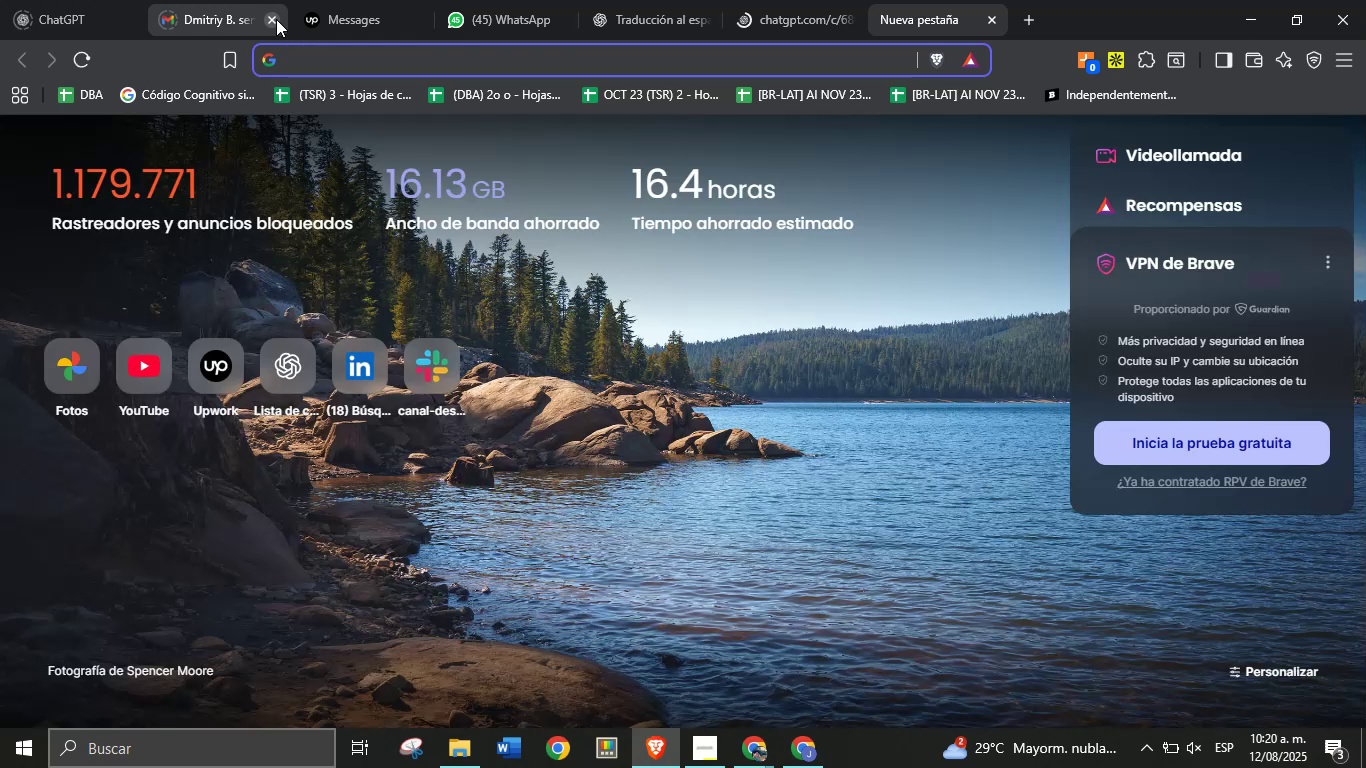 
left_click([276, 19])
 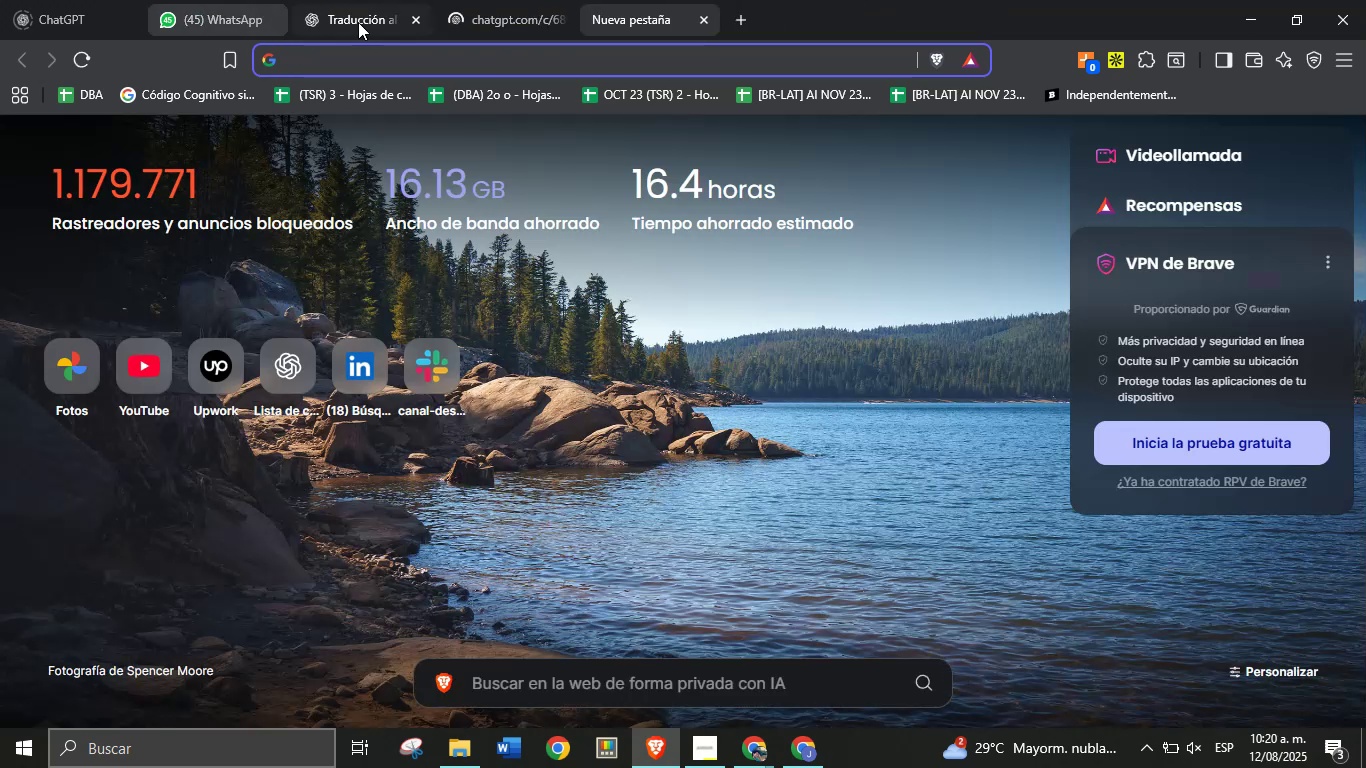 
left_click([375, 53])
 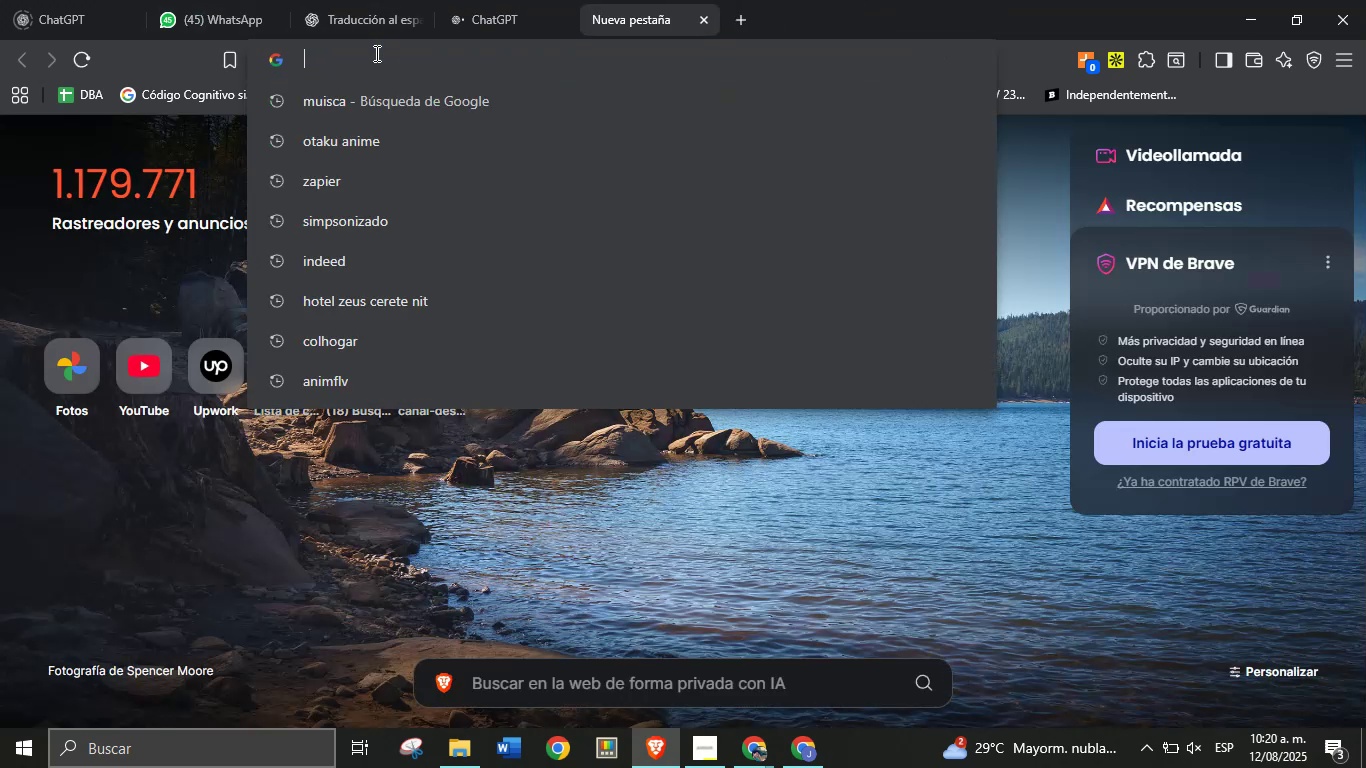 
key(Control+V)
 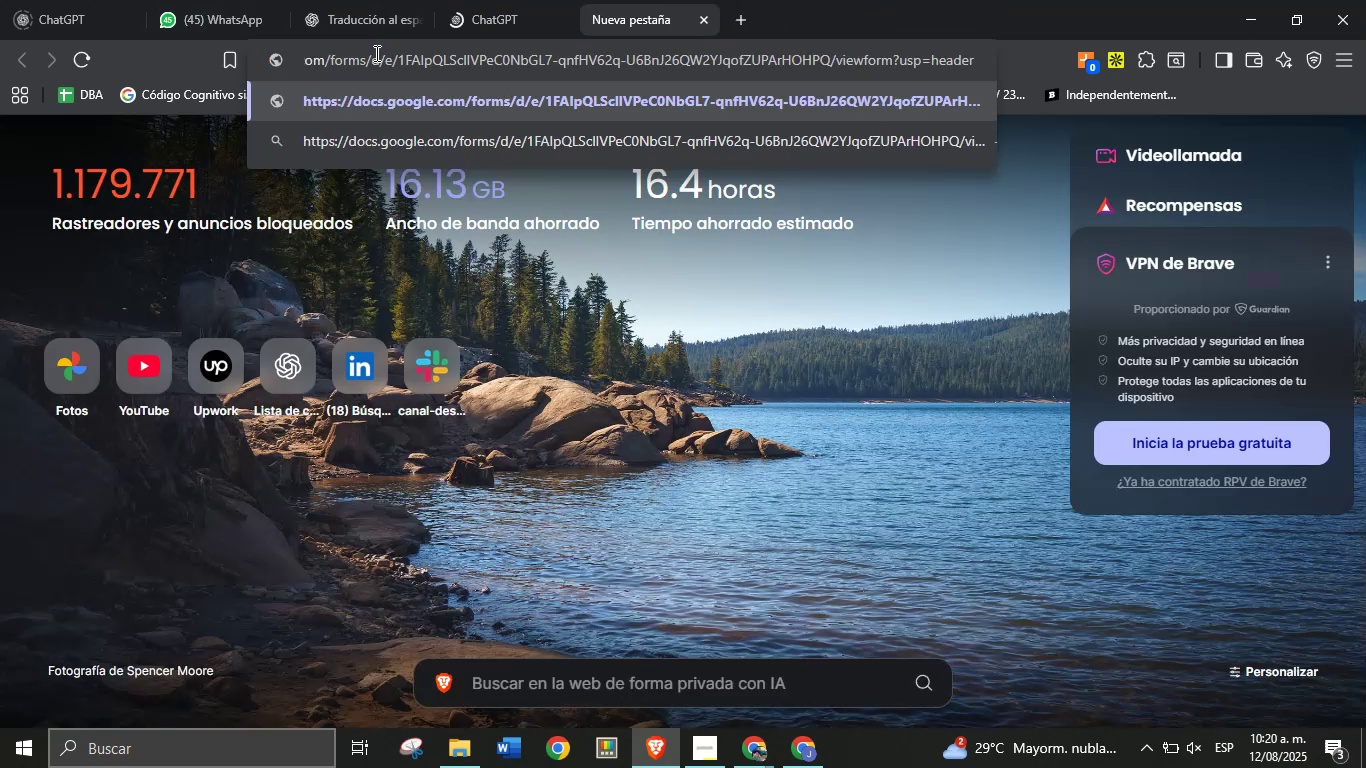 
key(Enter)
 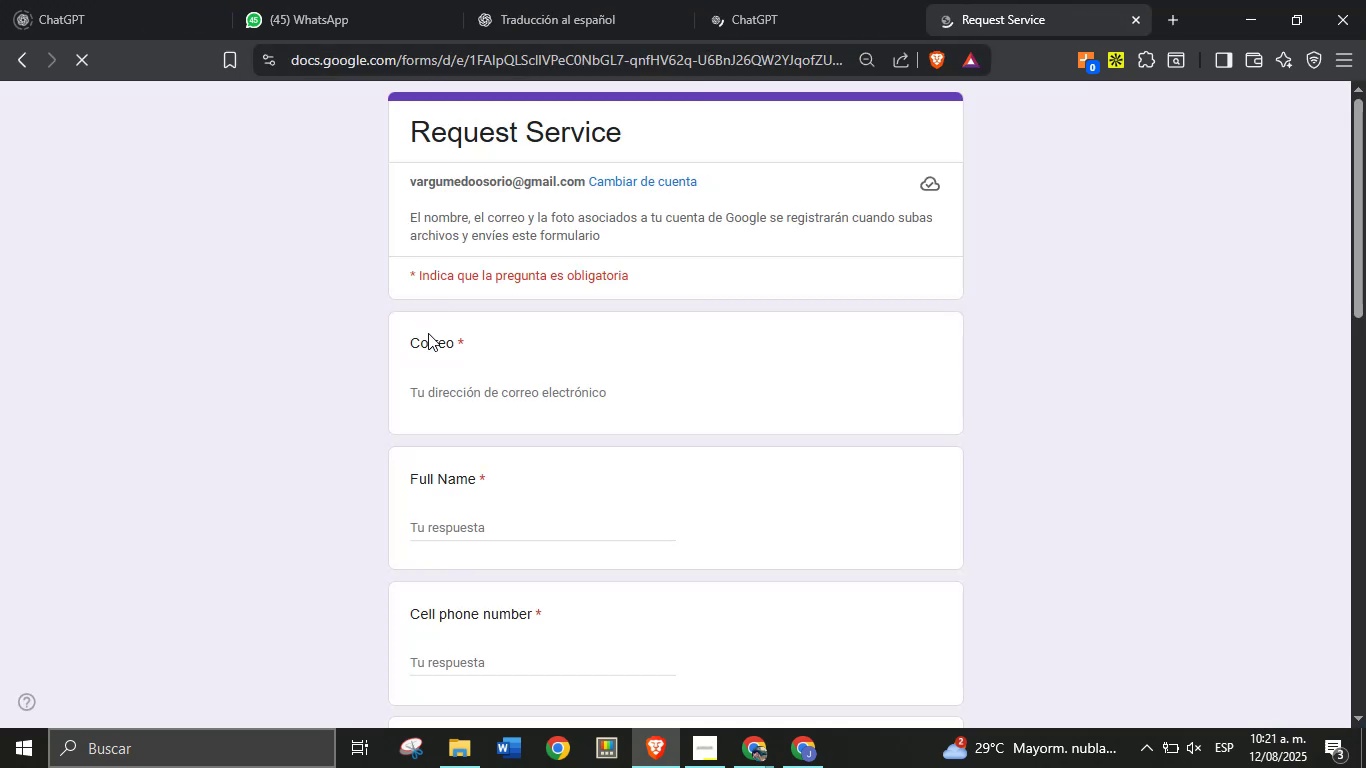 
left_click([446, 389])
 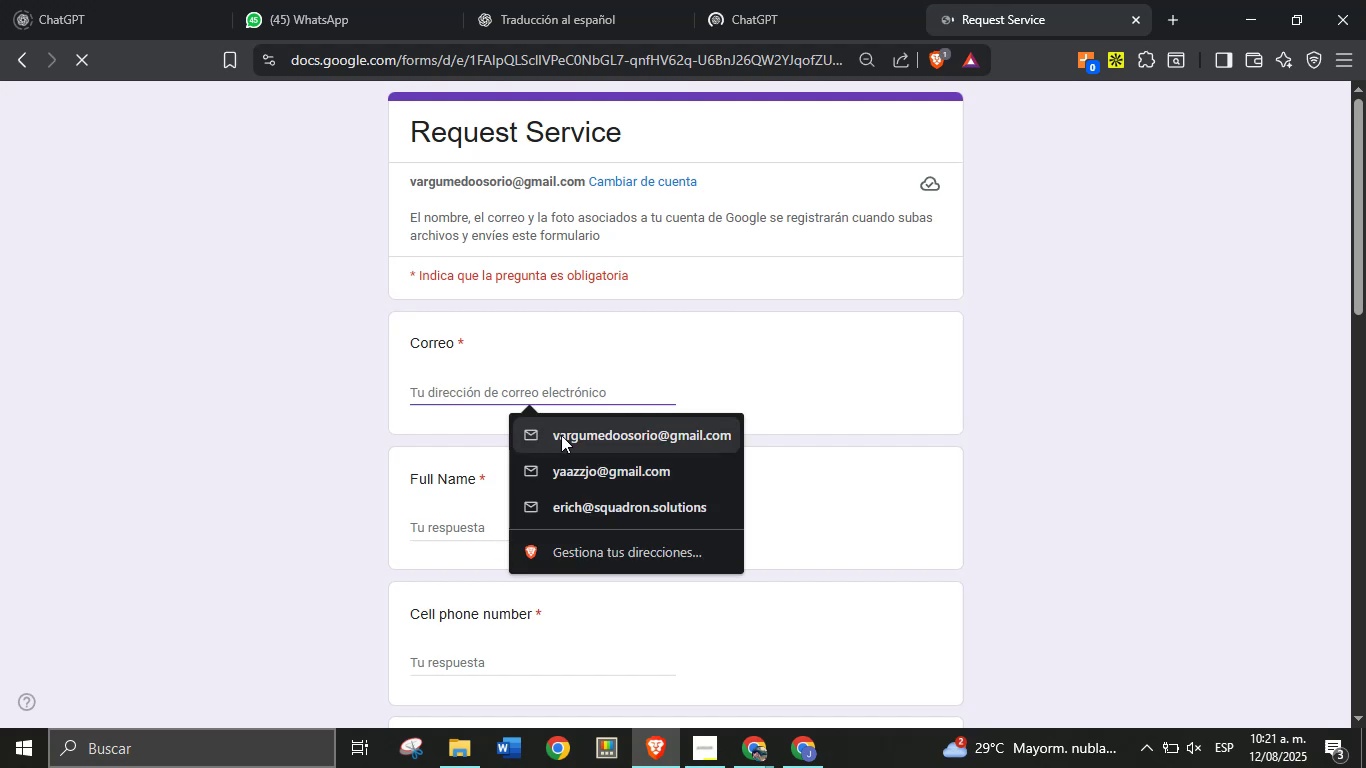 
left_click([566, 435])
 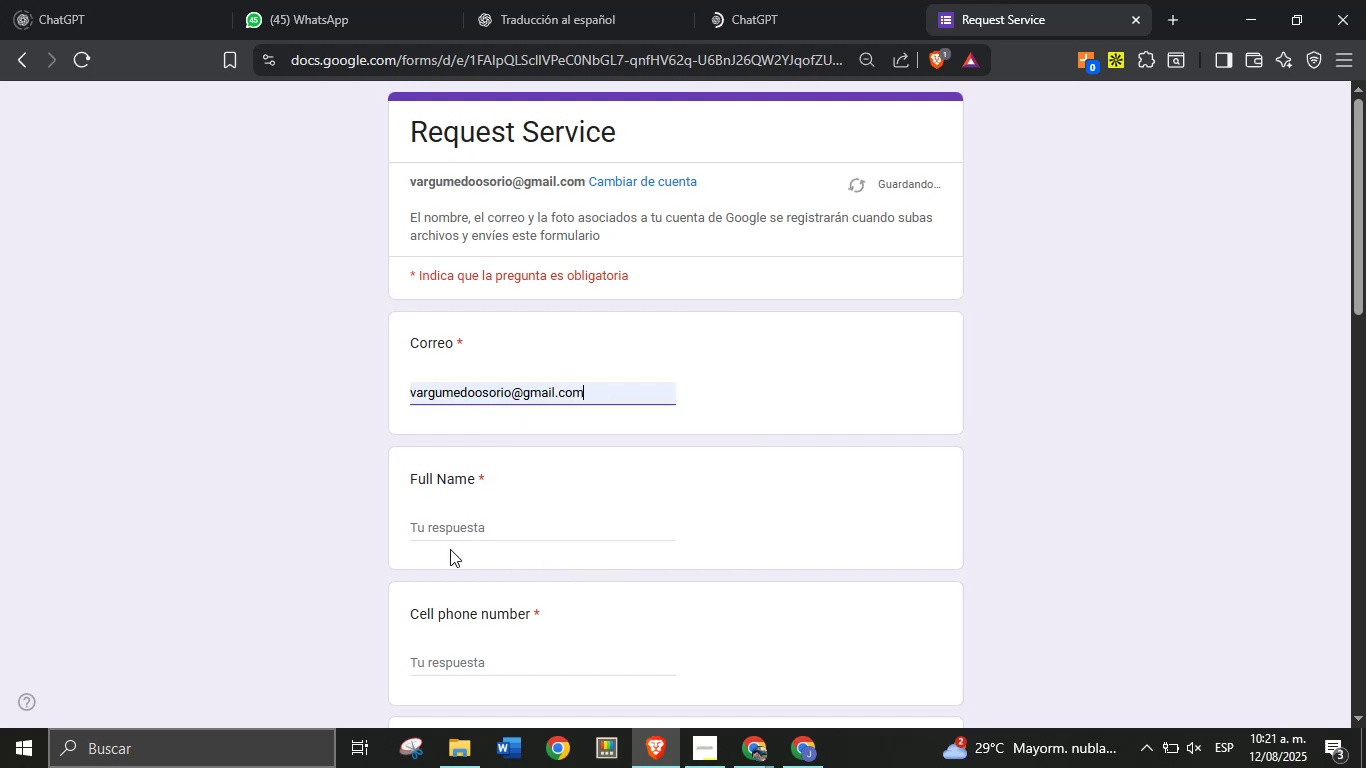 
left_click([458, 511])
 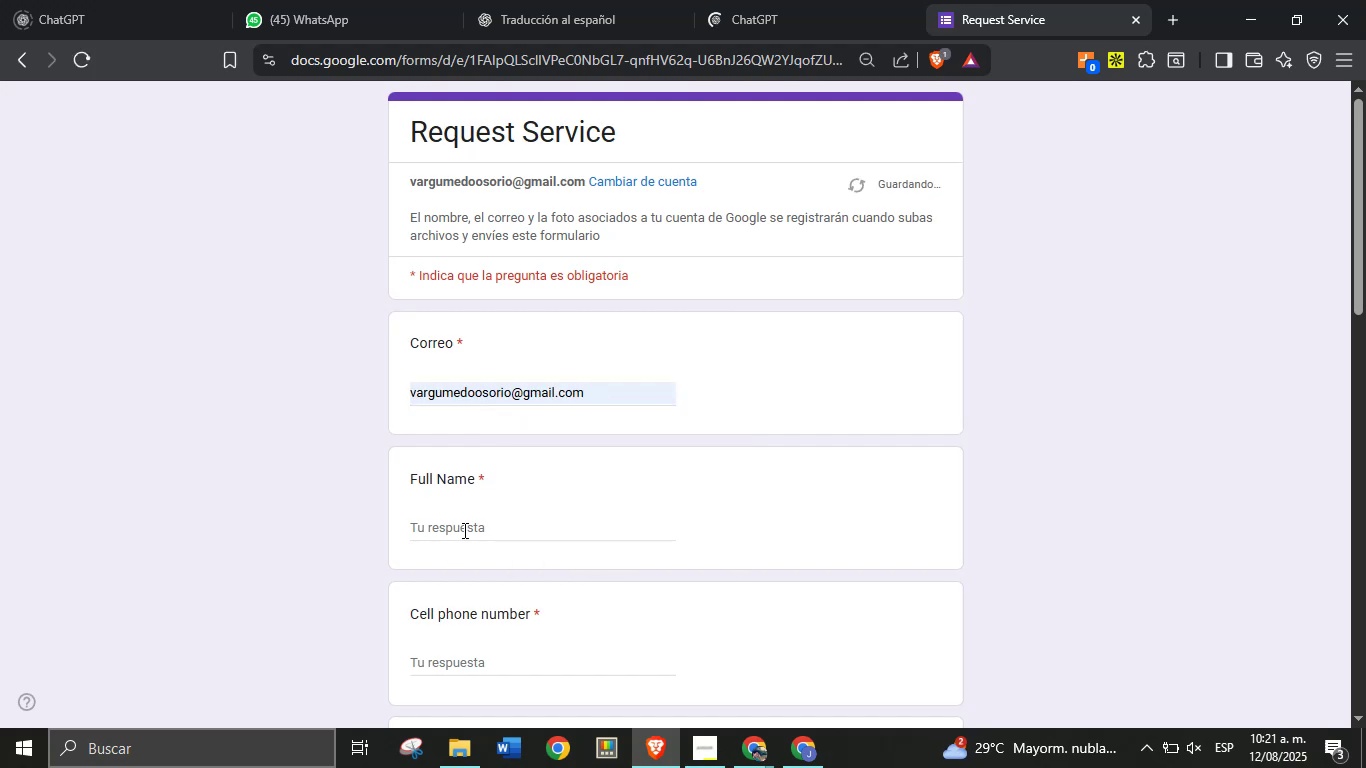 
left_click([463, 531])
 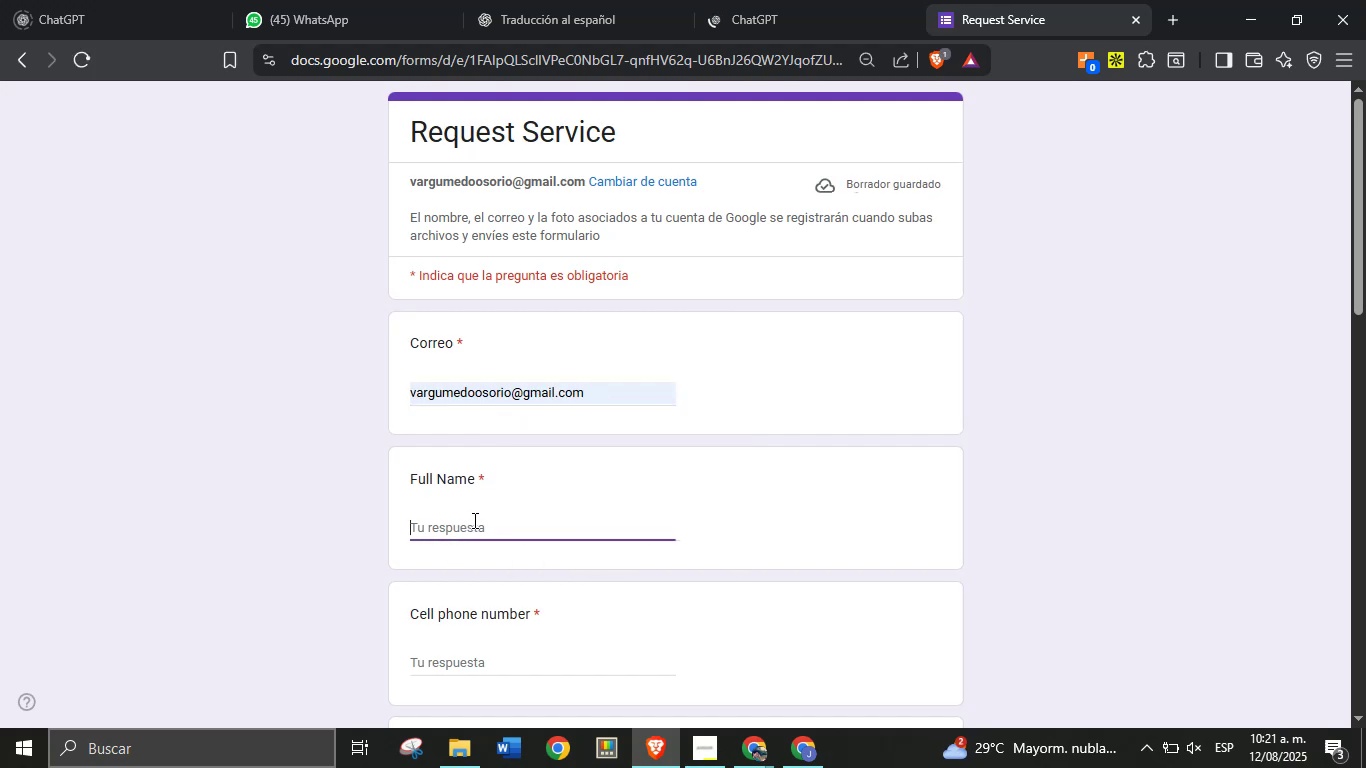 
left_click([476, 524])
 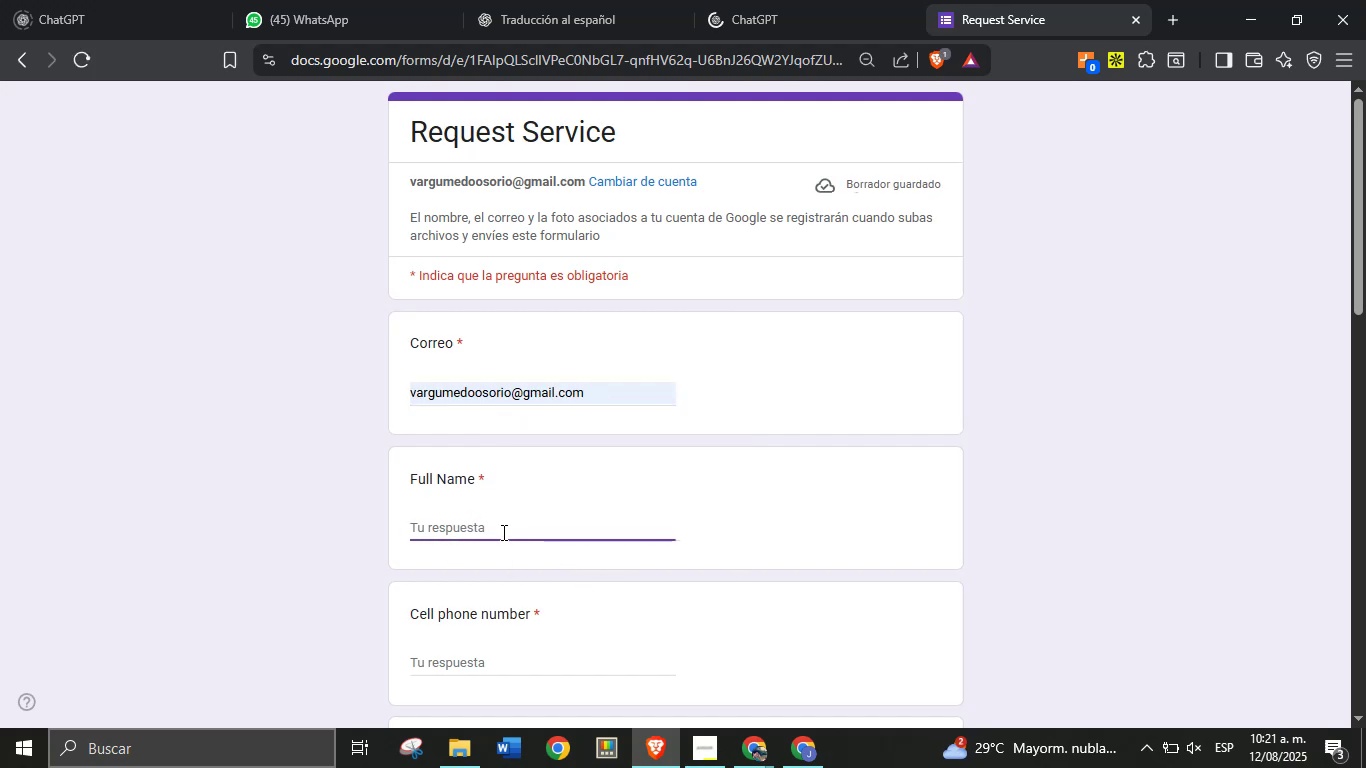 
left_click([502, 532])
 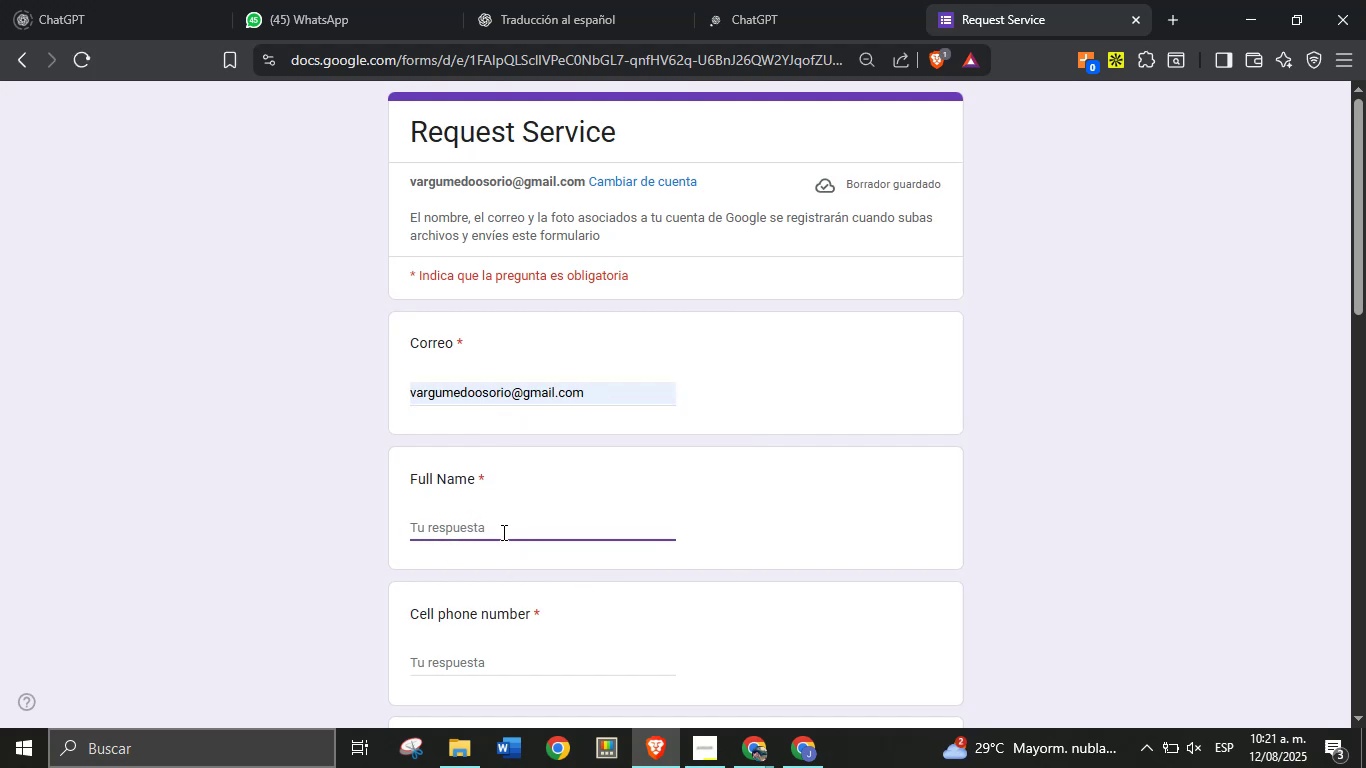 
left_click([502, 532])
 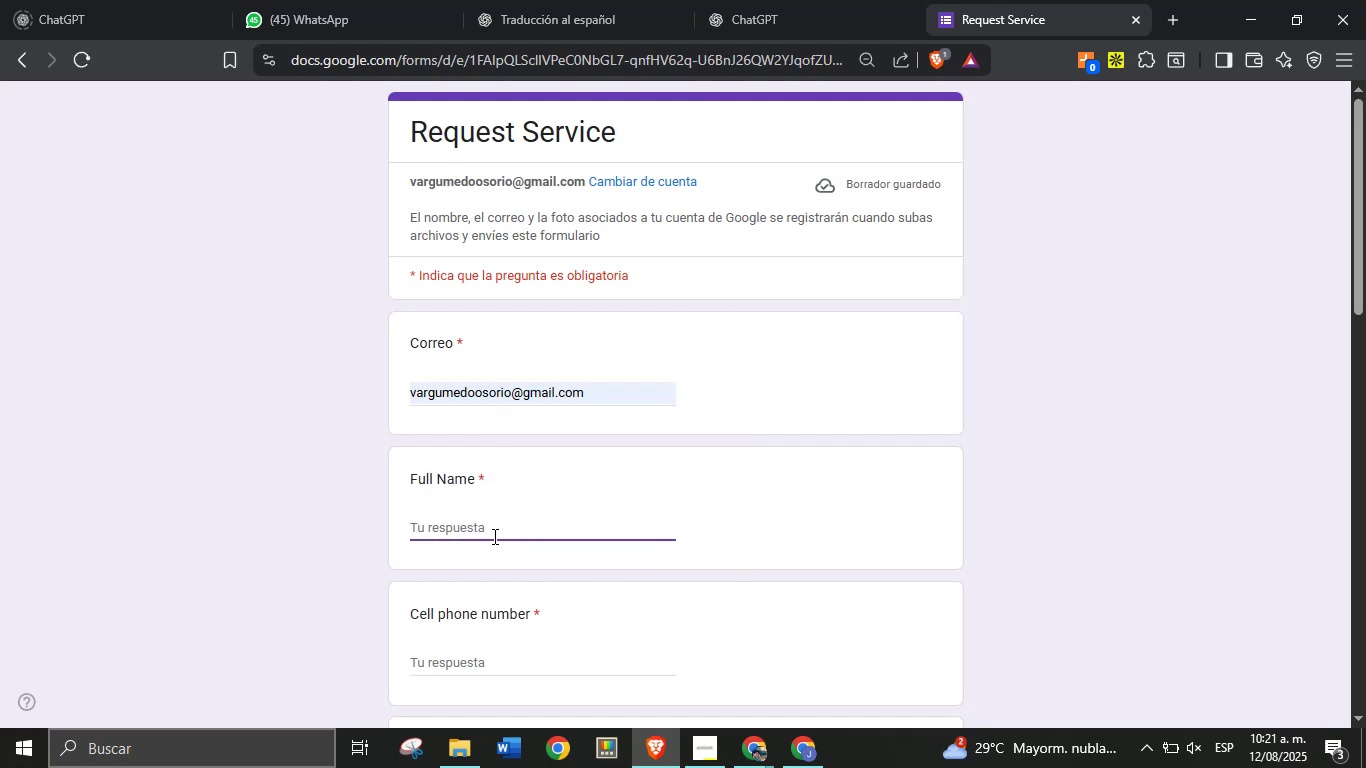 
type(v)
key(Backspace)
type(j)
key(Backspace)
type(j)
key(Backspace)
type(Jorge )
key(Backspace)
key(Backspace)
key(Backspace)
key(Backspace)
key(Backspace)
key(Backspace)
type(Vanessa Argumedo)
key(Tab)
type(12345678)
 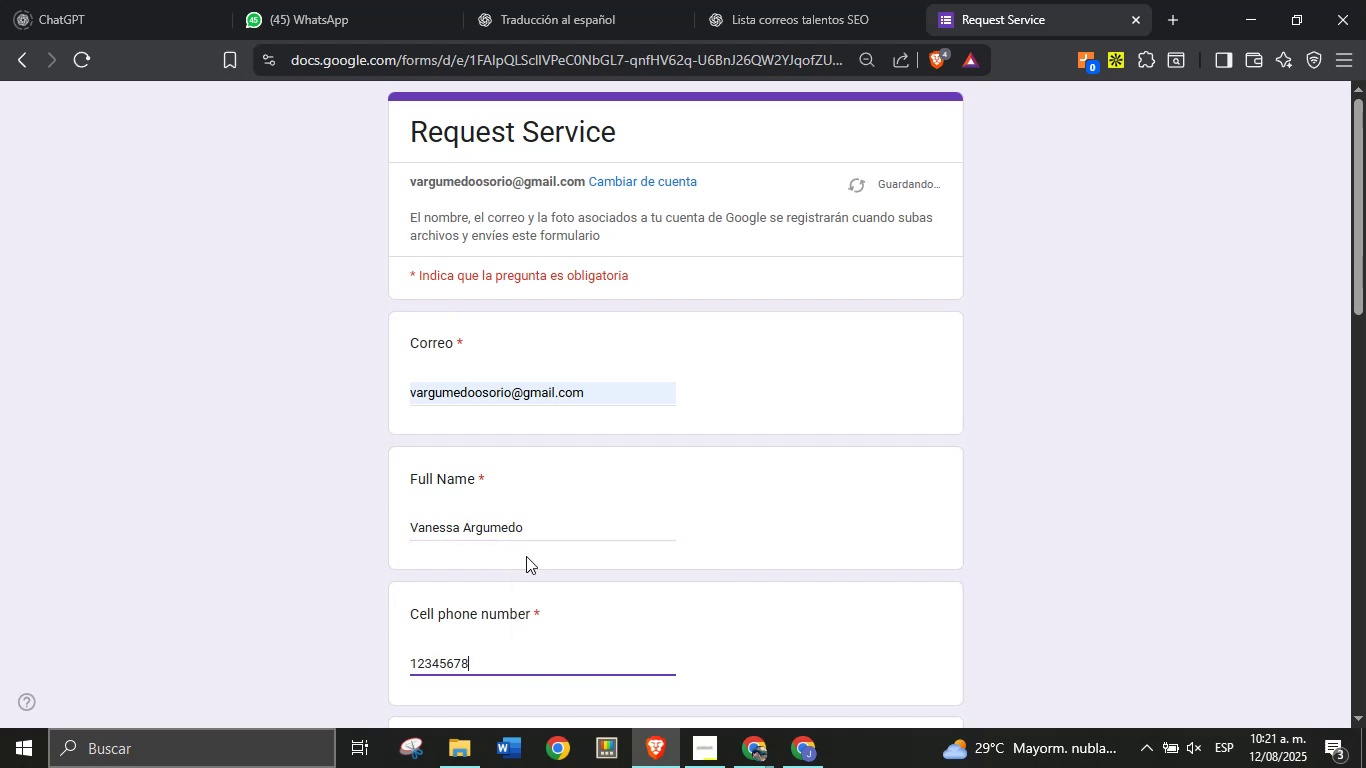 
scroll: coordinate [465, 585], scroll_direction: down, amount: 4.0
 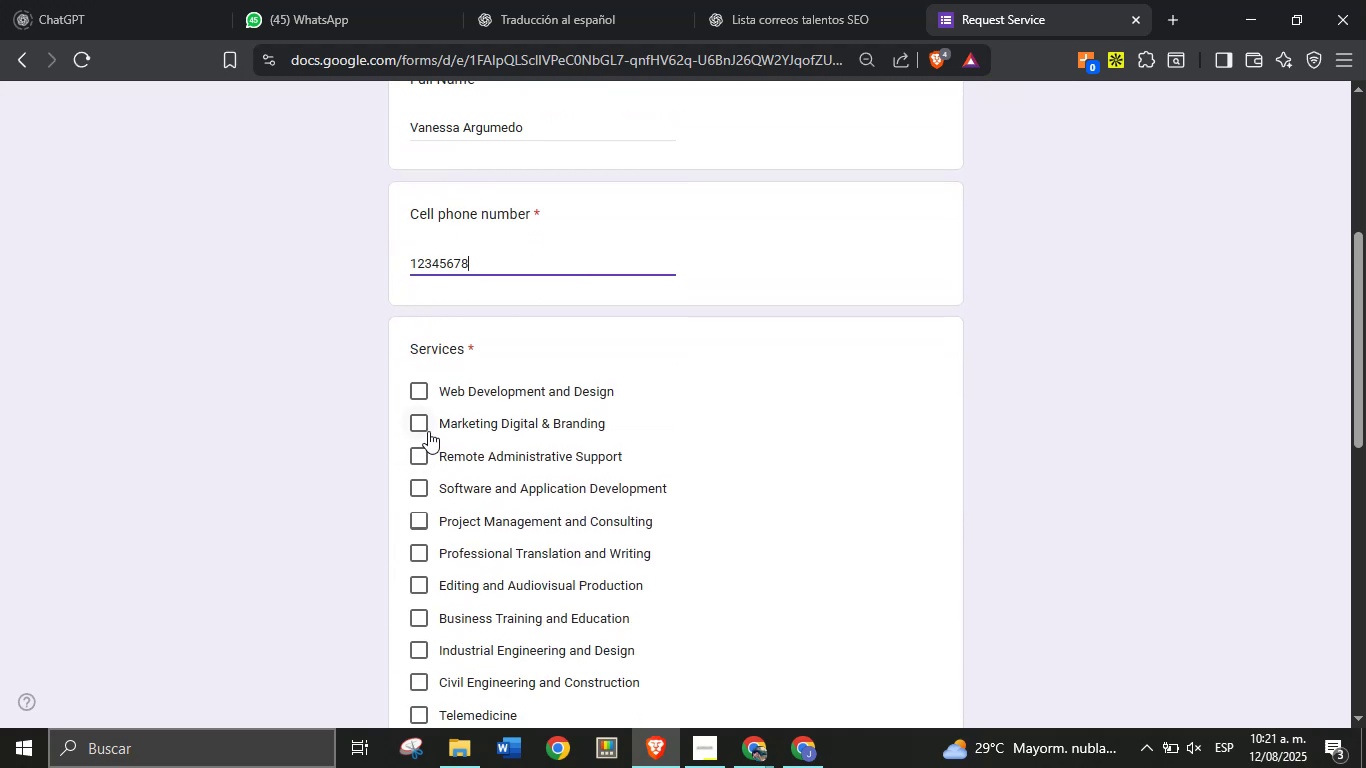 
left_click([427, 430])
 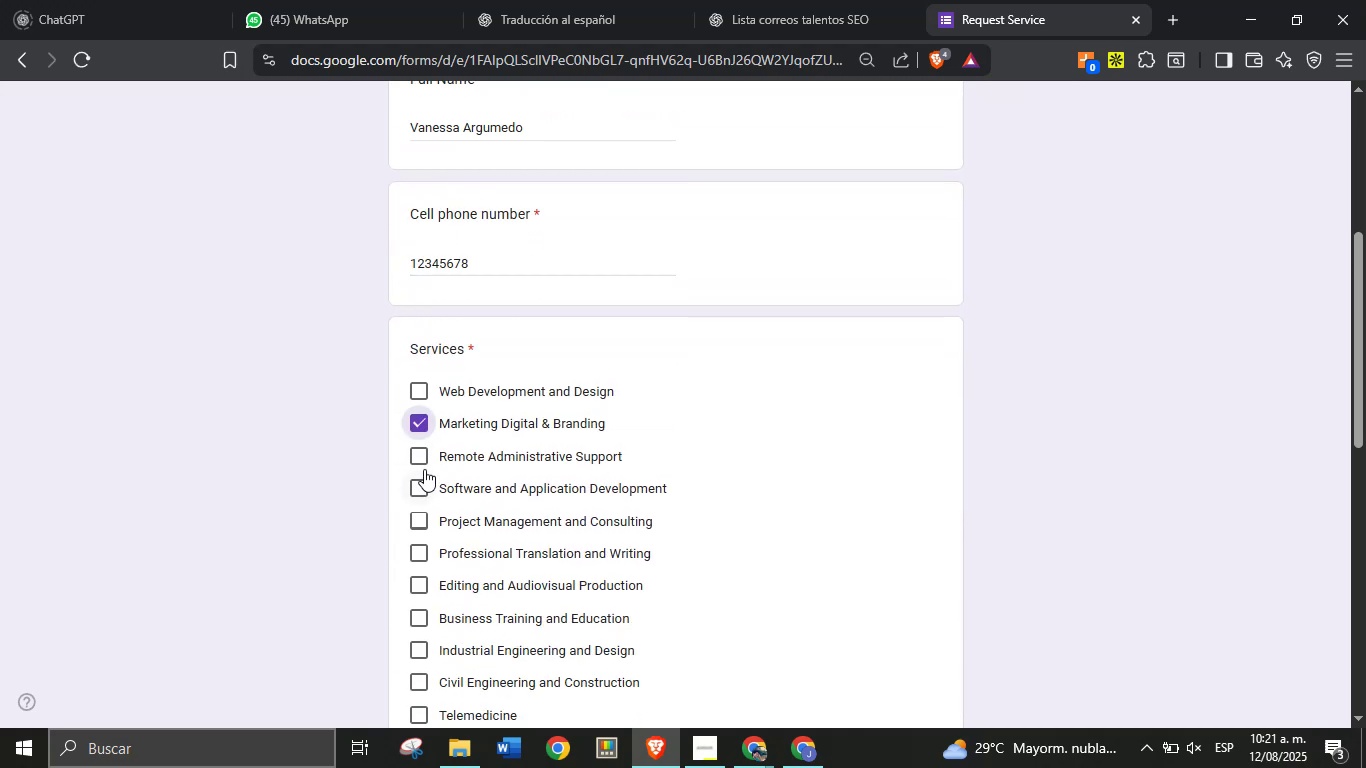 
left_click([423, 462])
 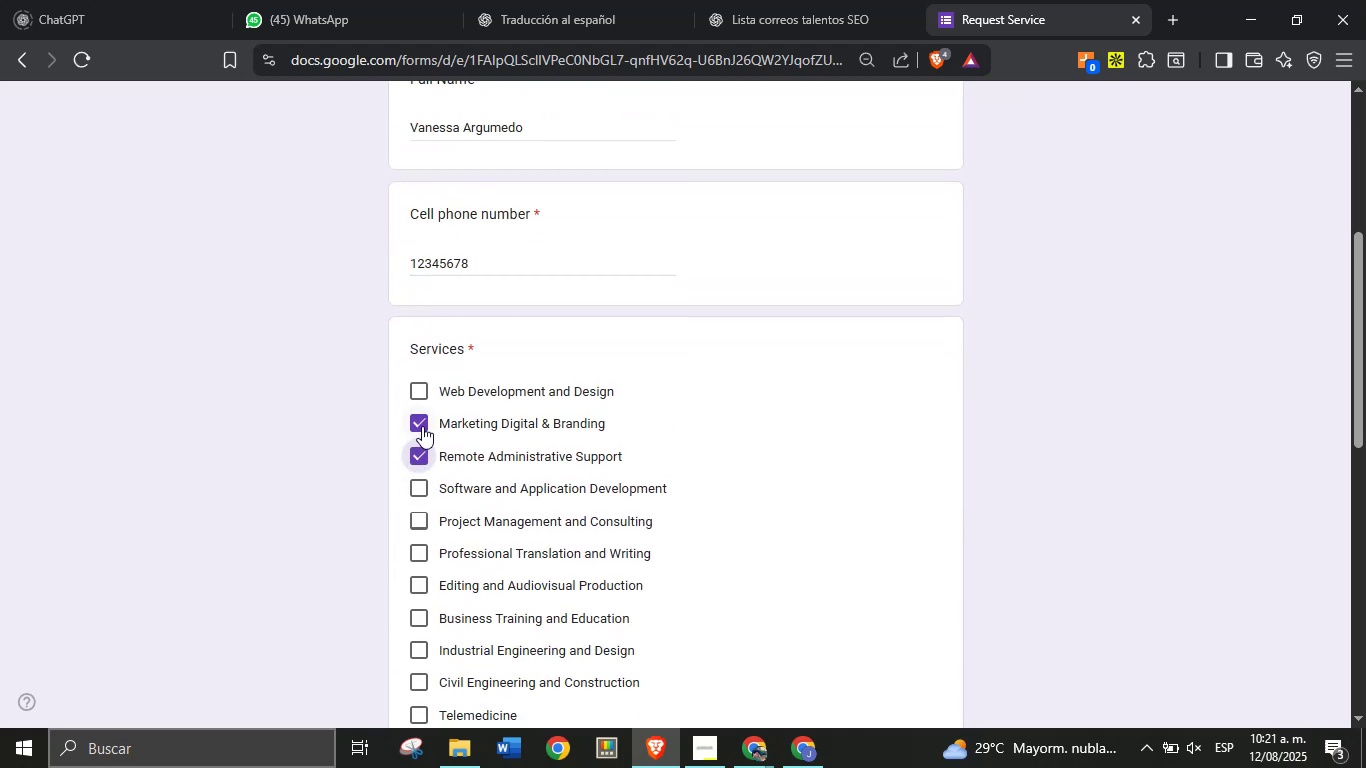 
scroll: coordinate [491, 273], scroll_direction: down, amount: 4.0
 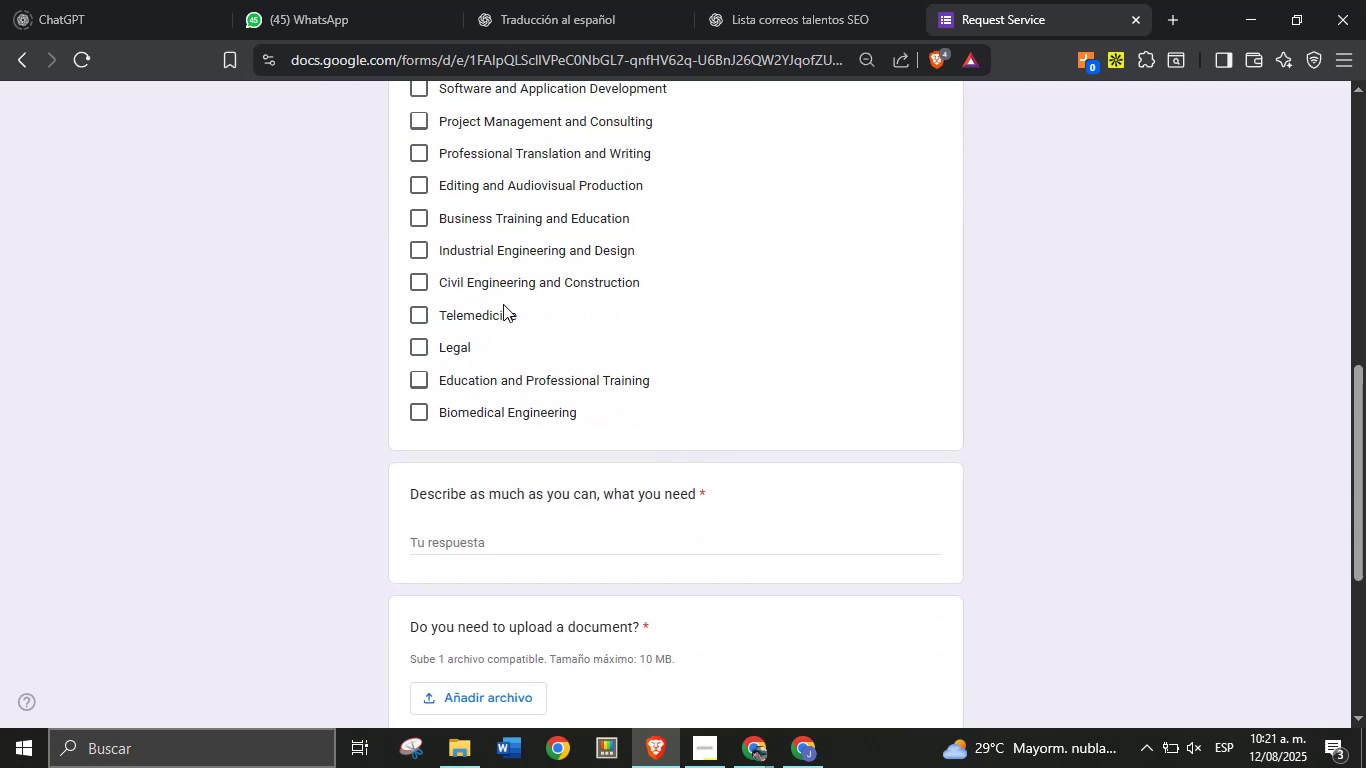 
scroll: coordinate [510, 333], scroll_direction: up, amount: 2.0
 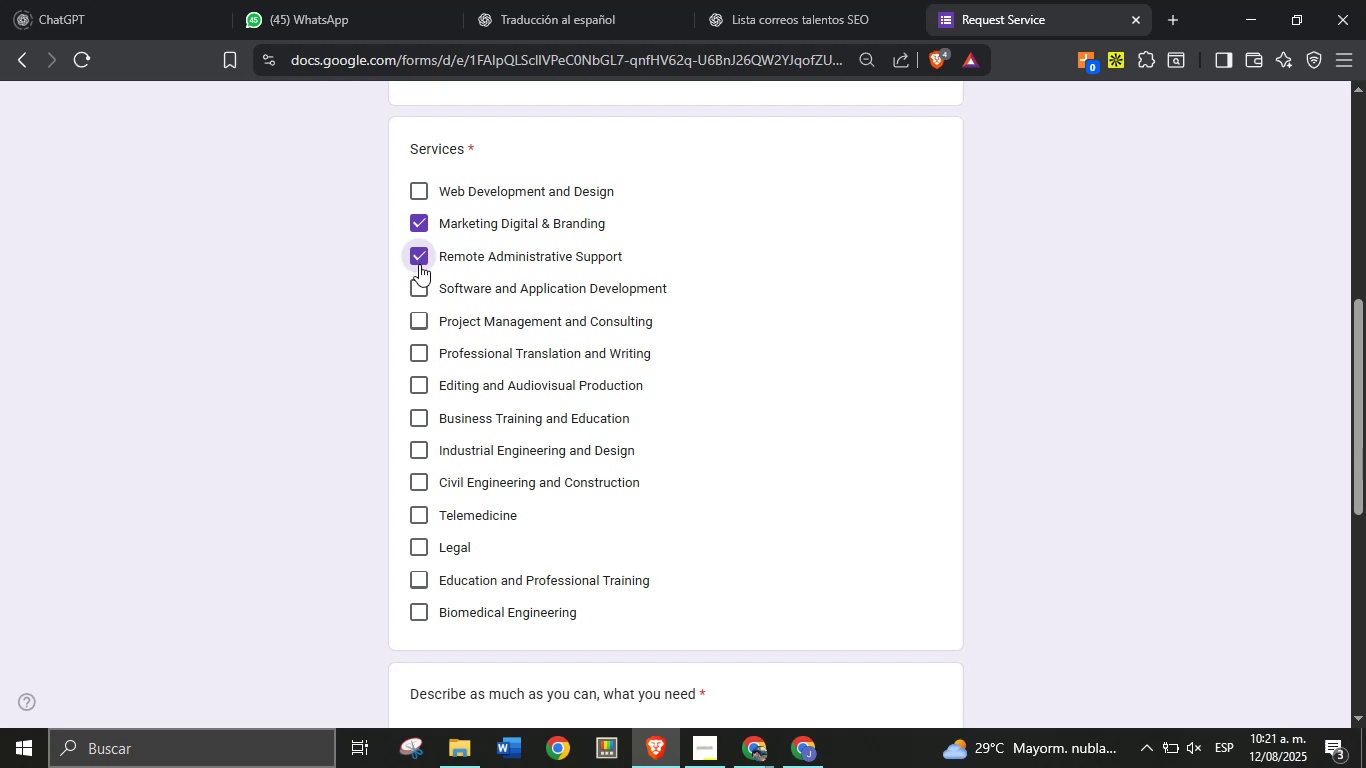 
wait(16.56)
 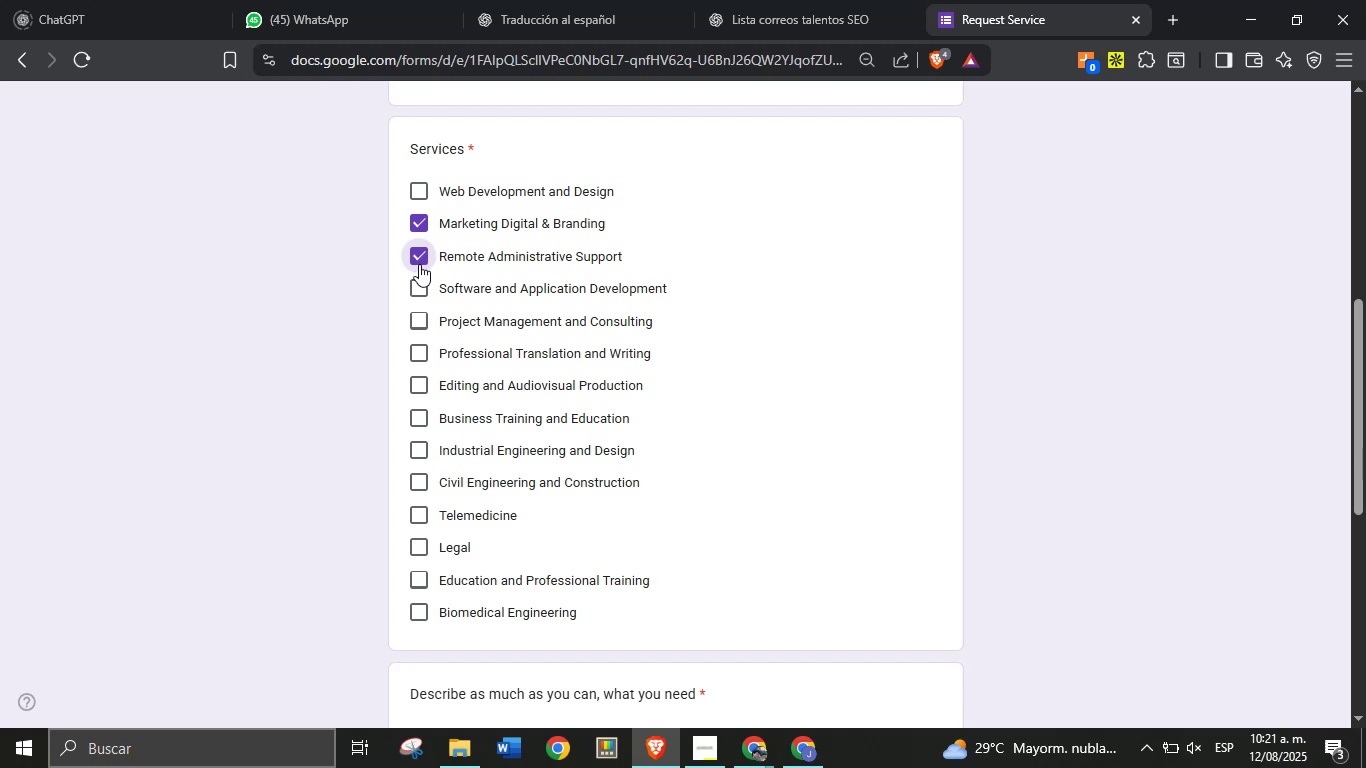 
left_click([754, 748])
 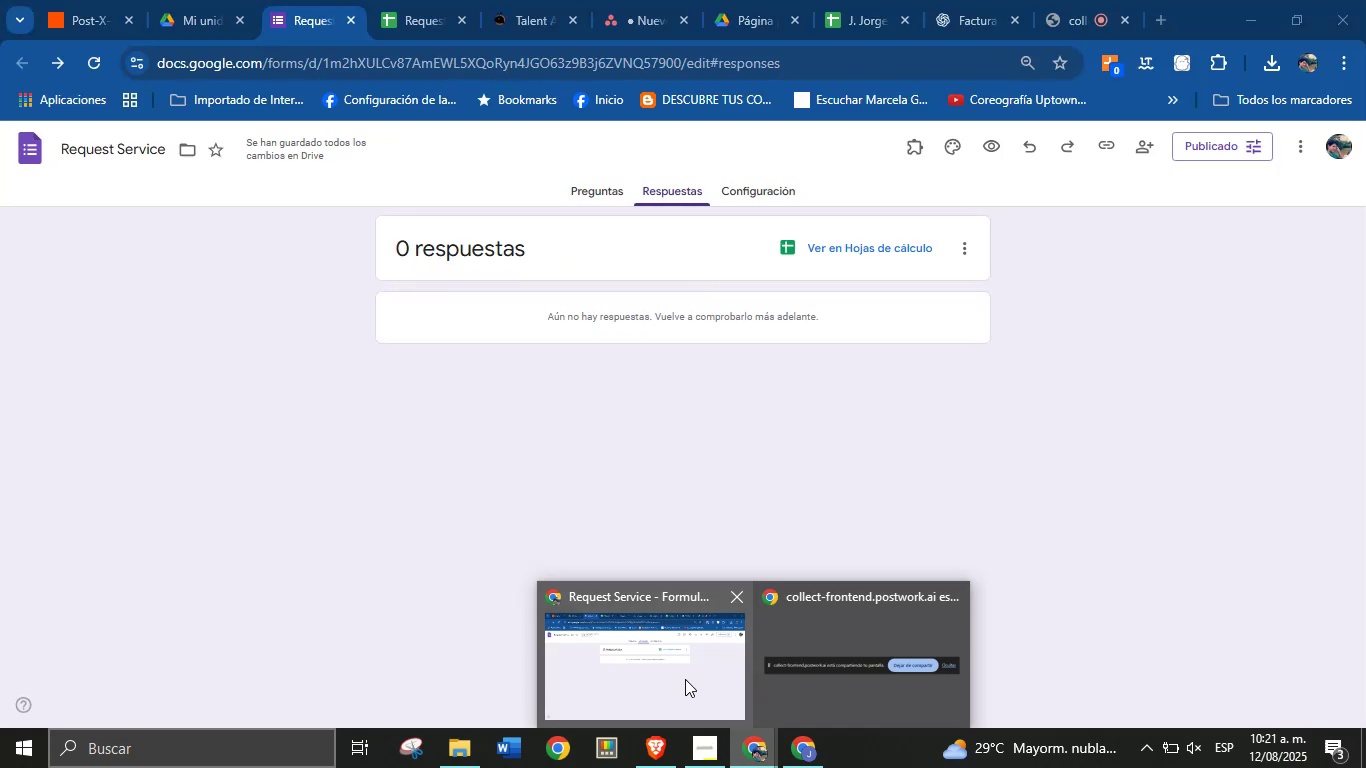 
left_click([685, 680])
 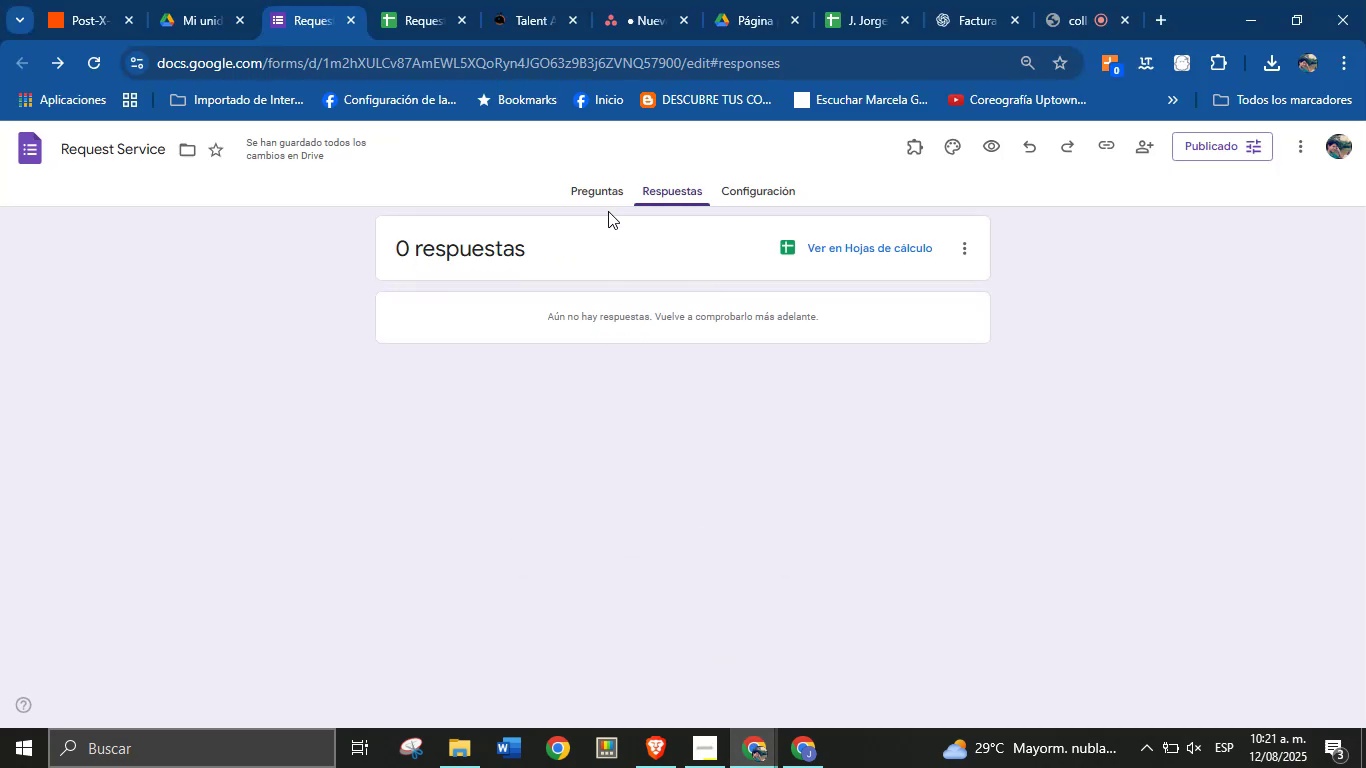 
left_click([608, 198])
 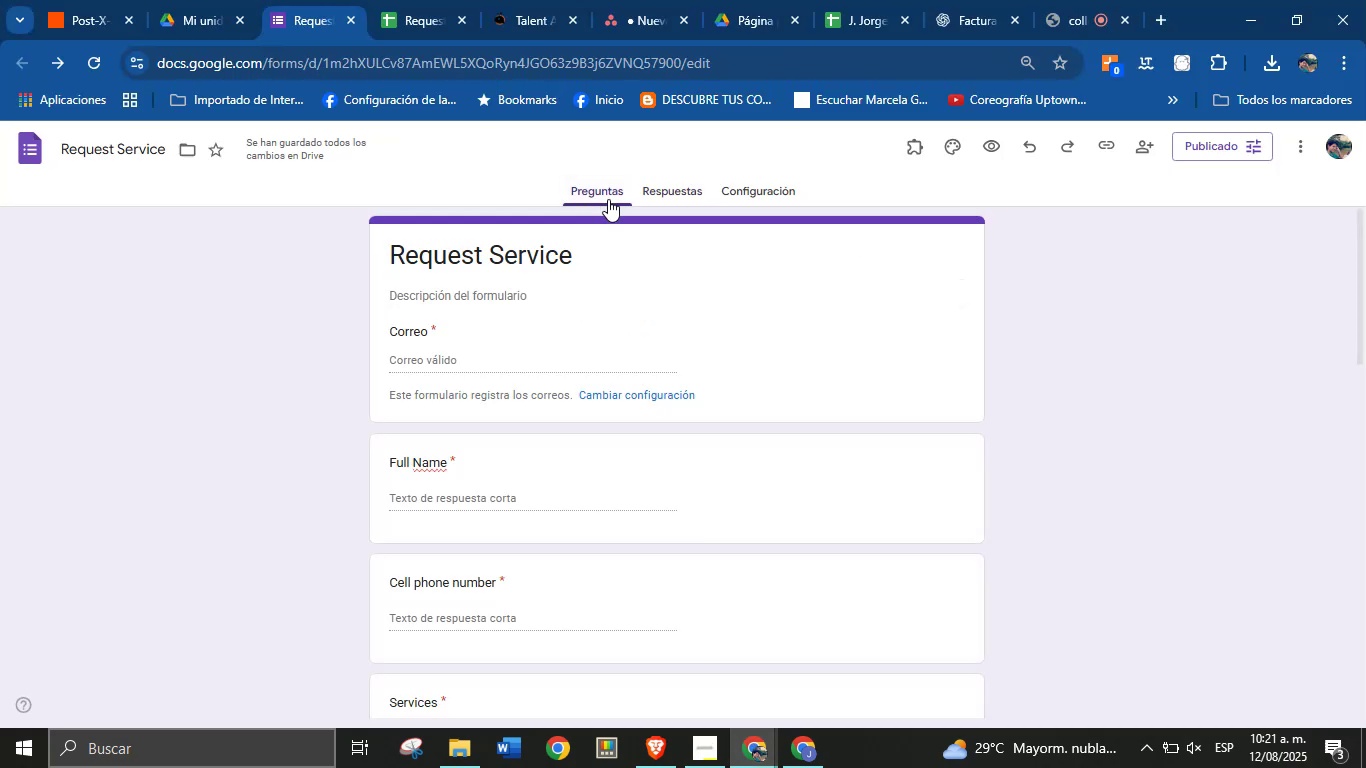 
scroll: coordinate [628, 507], scroll_direction: down, amount: 3.0
 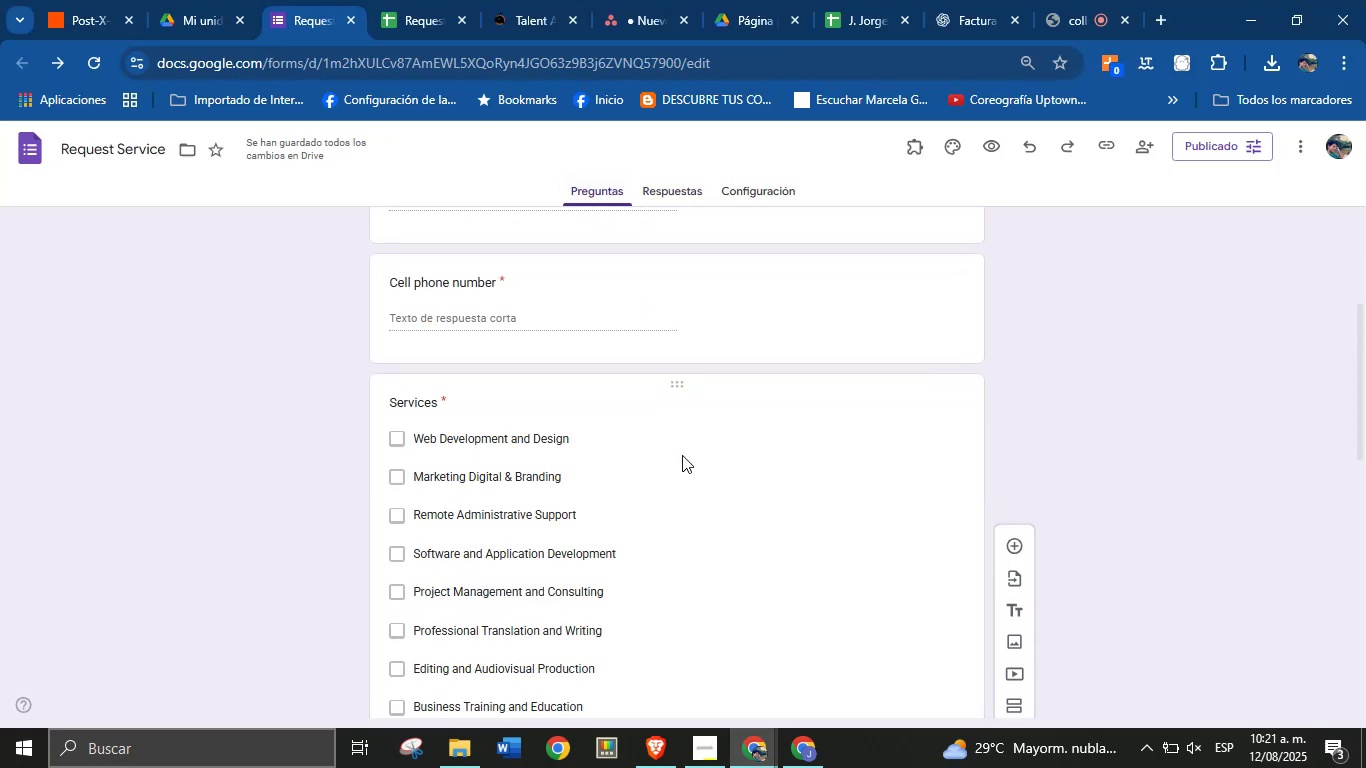 
left_click([687, 446])
 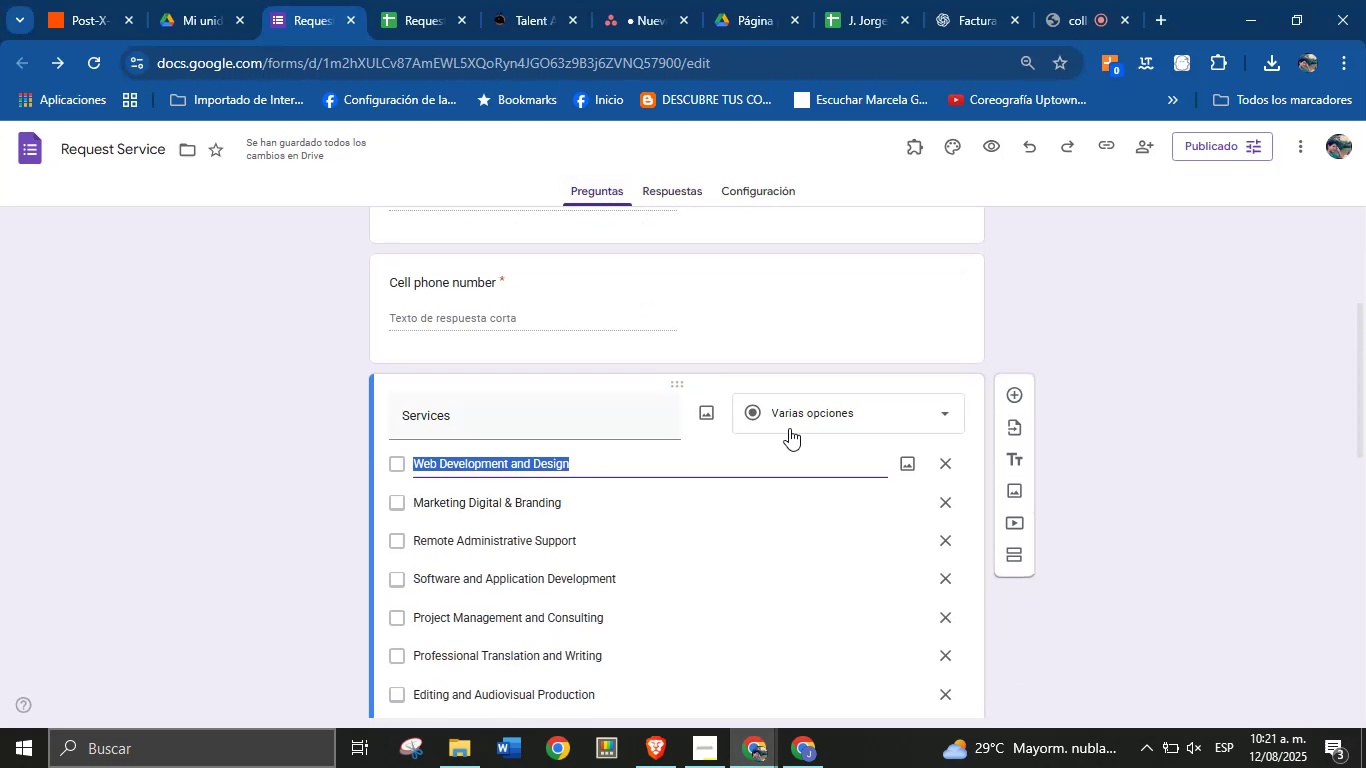 
left_click([809, 414])
 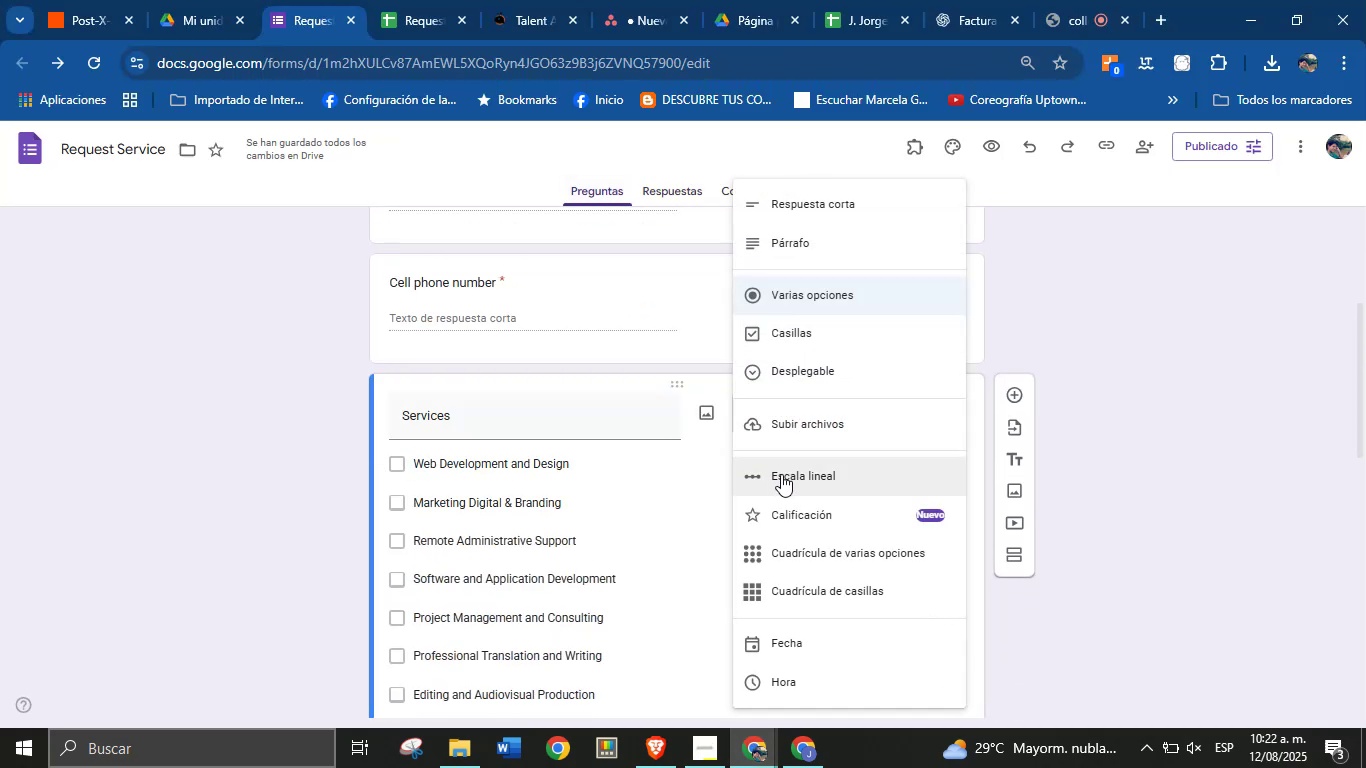 
left_click([825, 376])
 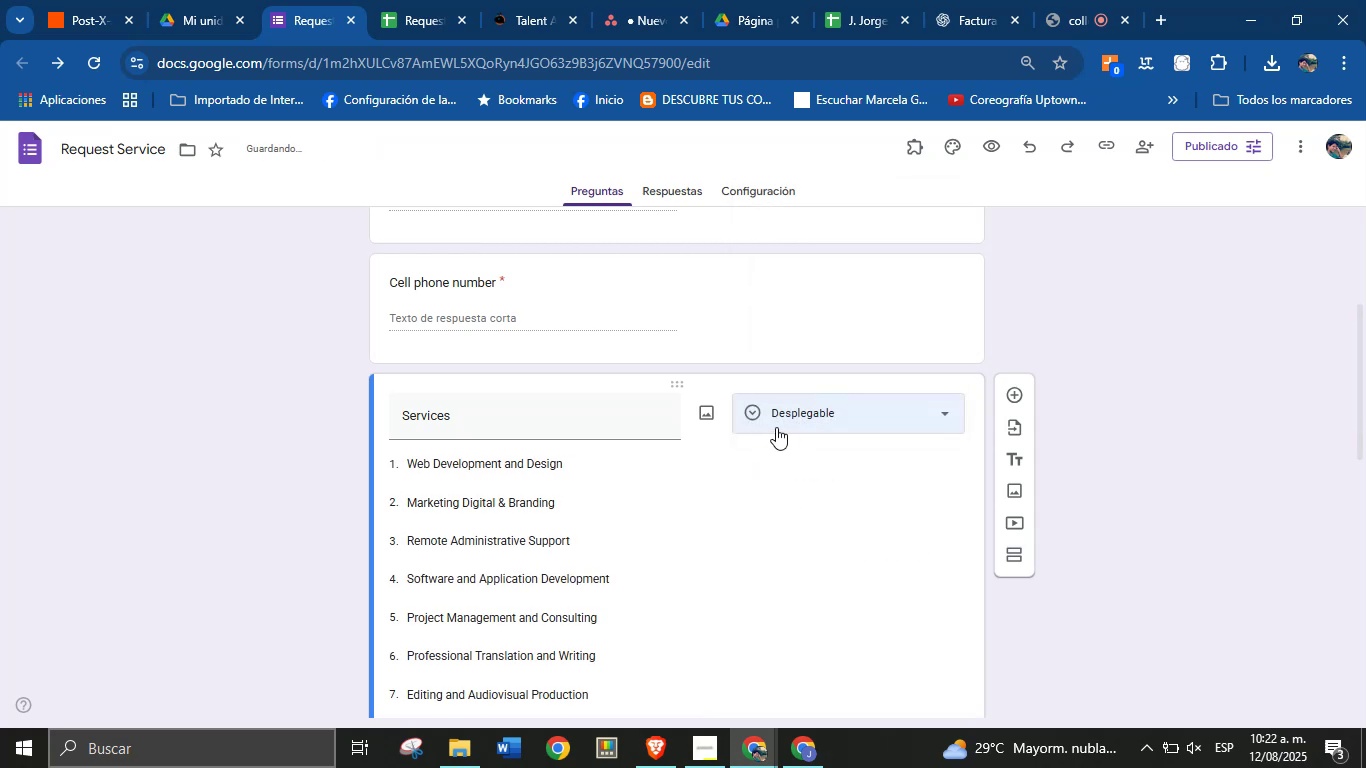 
scroll: coordinate [716, 517], scroll_direction: down, amount: 5.0
 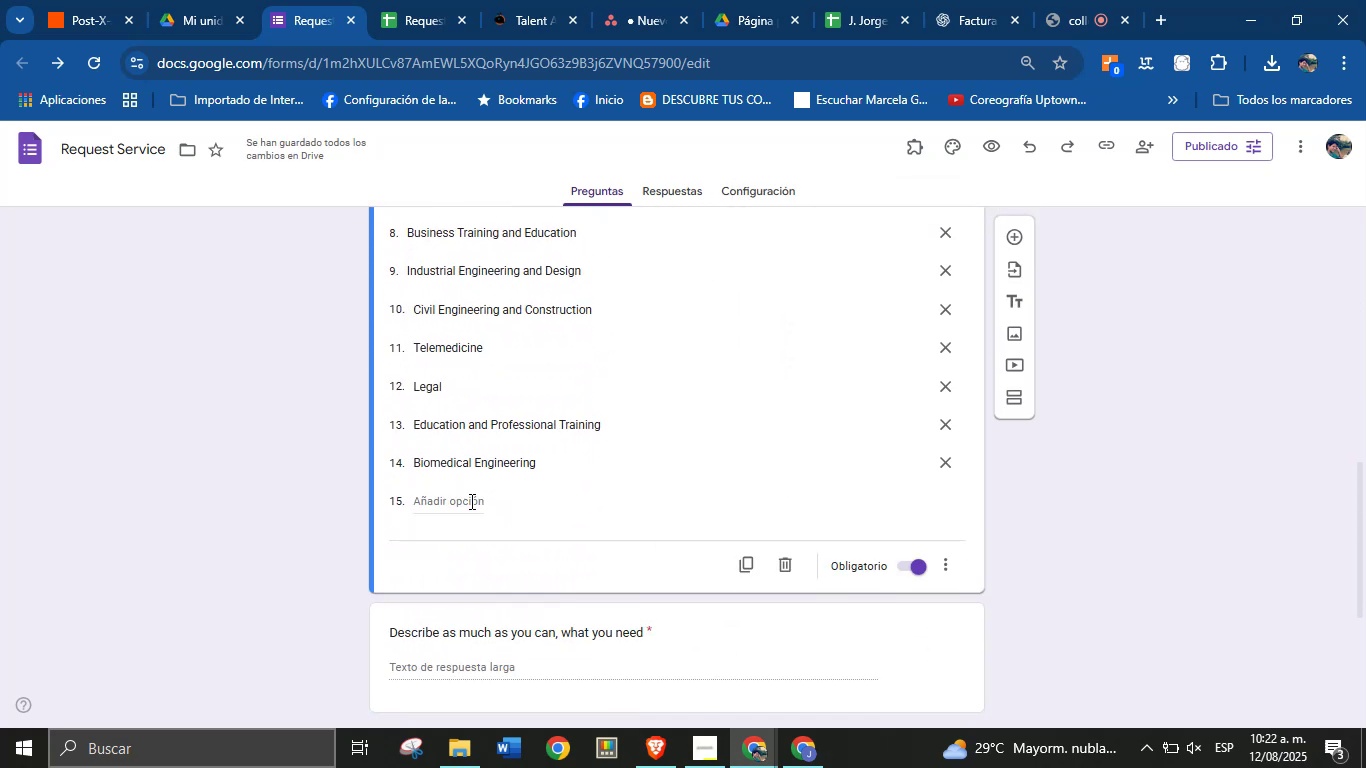 
scroll: coordinate [718, 514], scroll_direction: up, amount: 3.0
 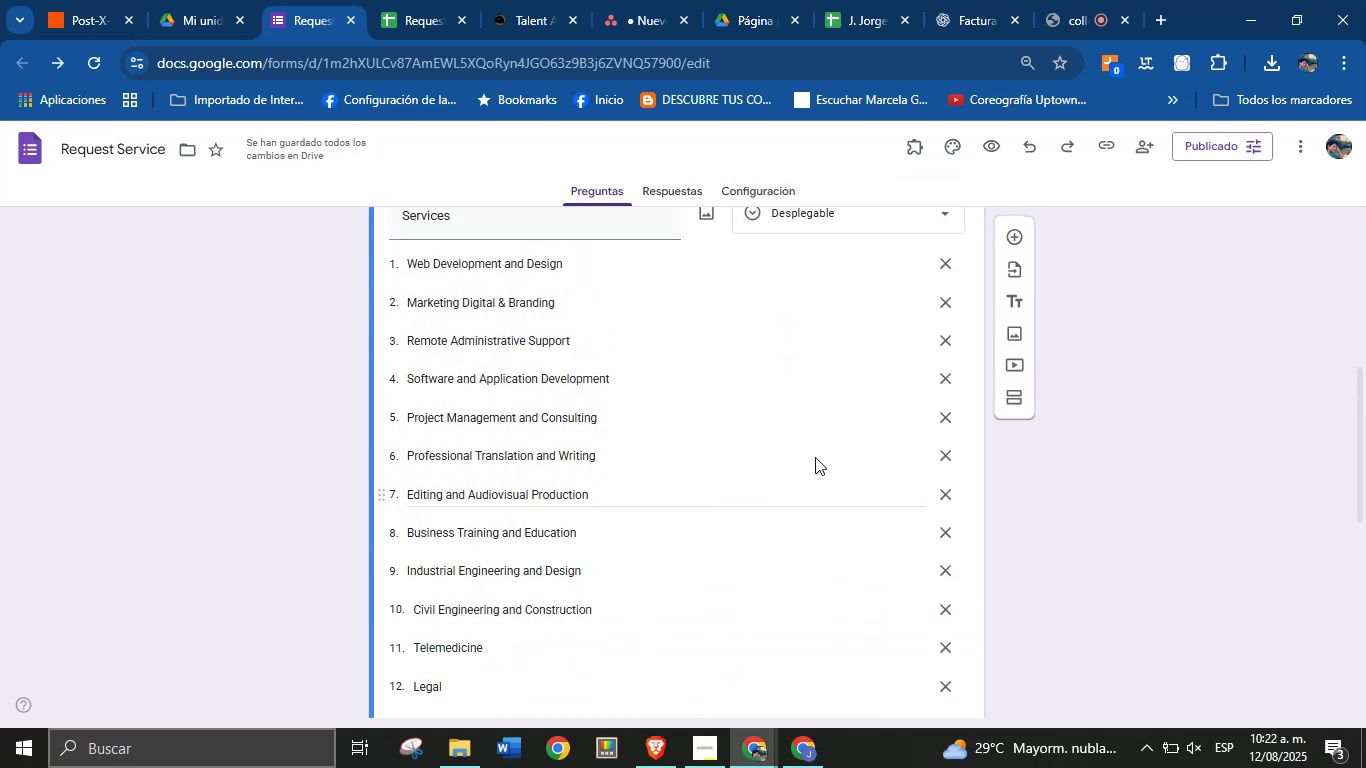 
scroll: coordinate [883, 399], scroll_direction: none, amount: 0.0
 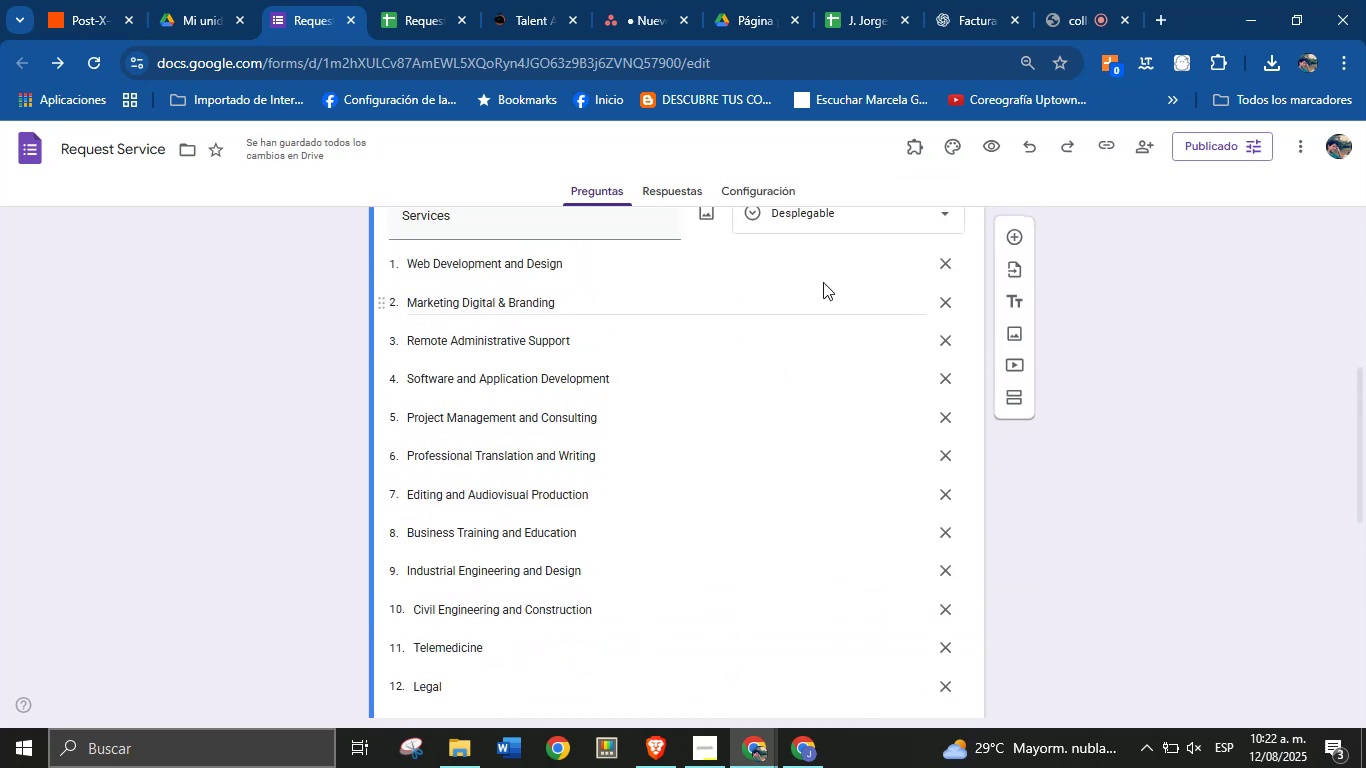 
left_click([838, 223])
 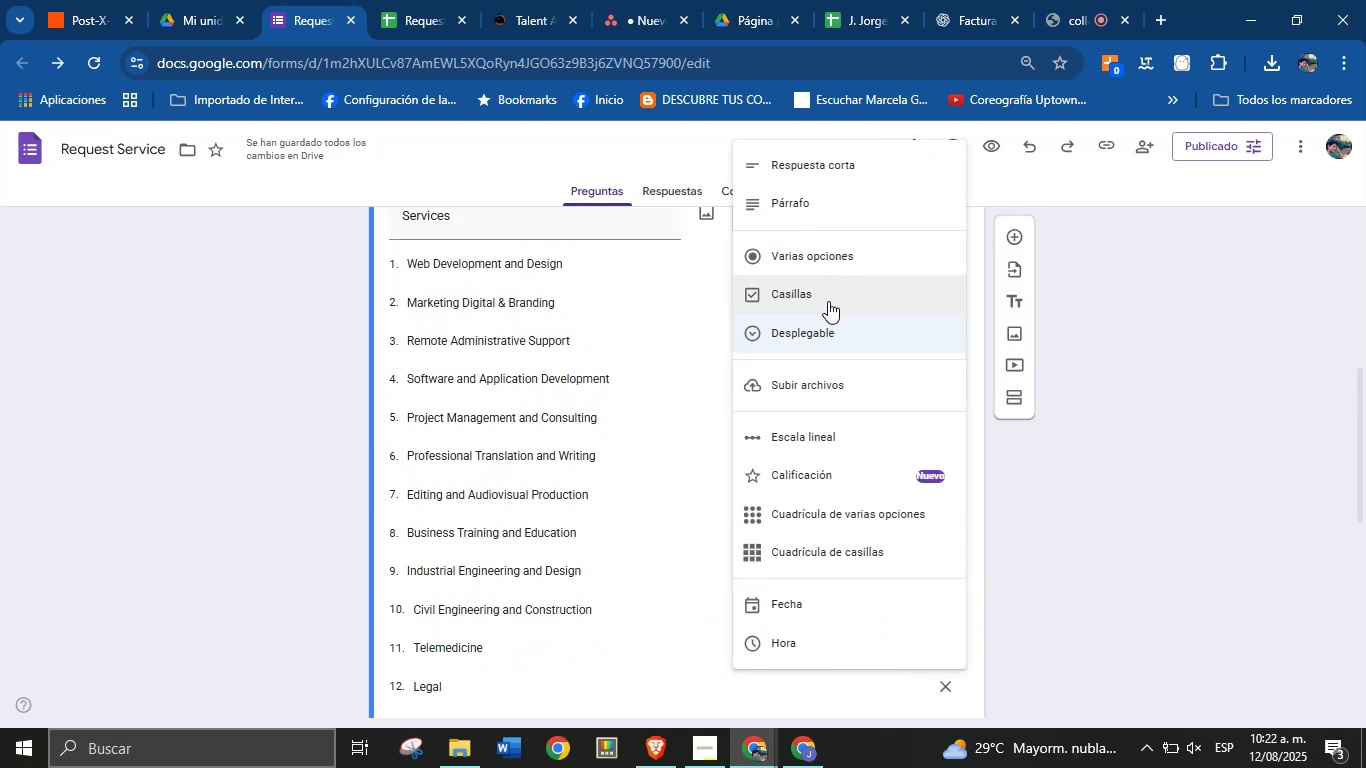 
left_click([833, 260])
 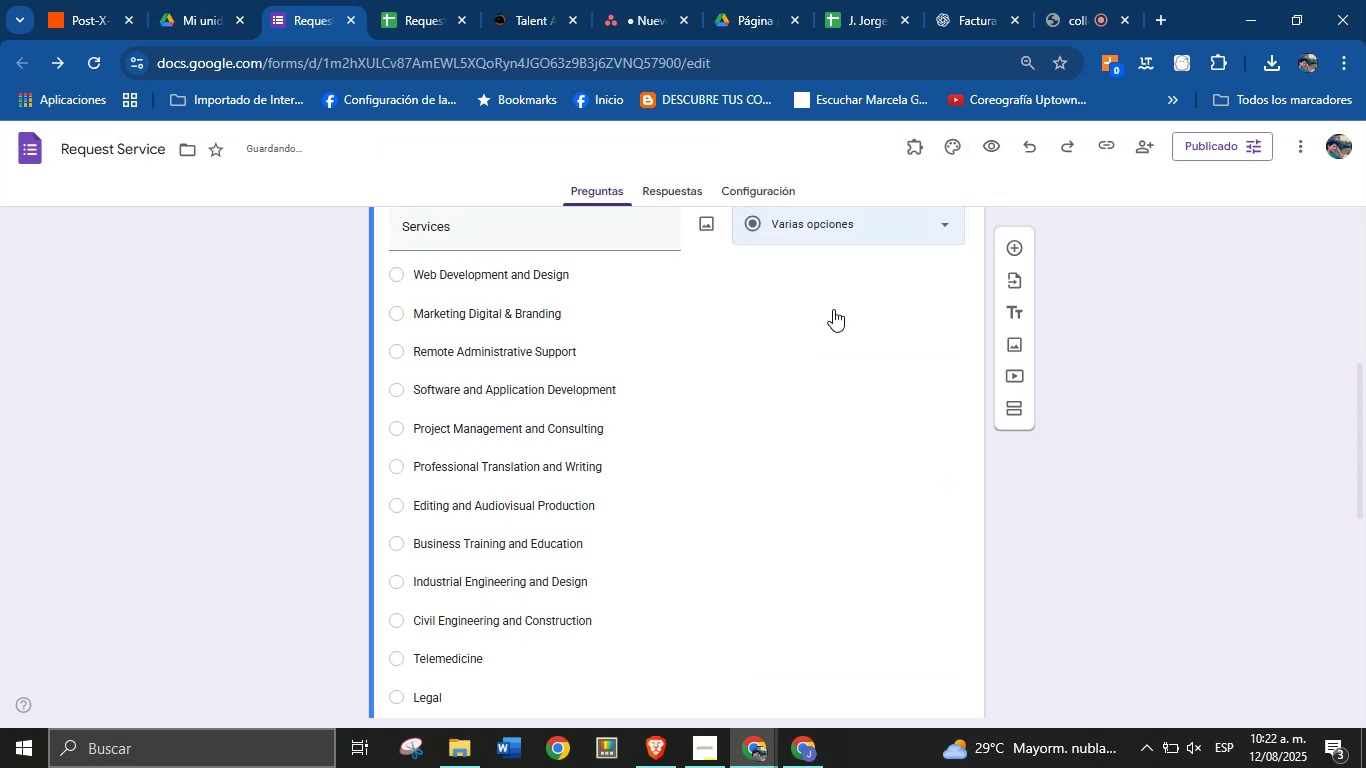 
scroll: coordinate [709, 448], scroll_direction: down, amount: 10.0
 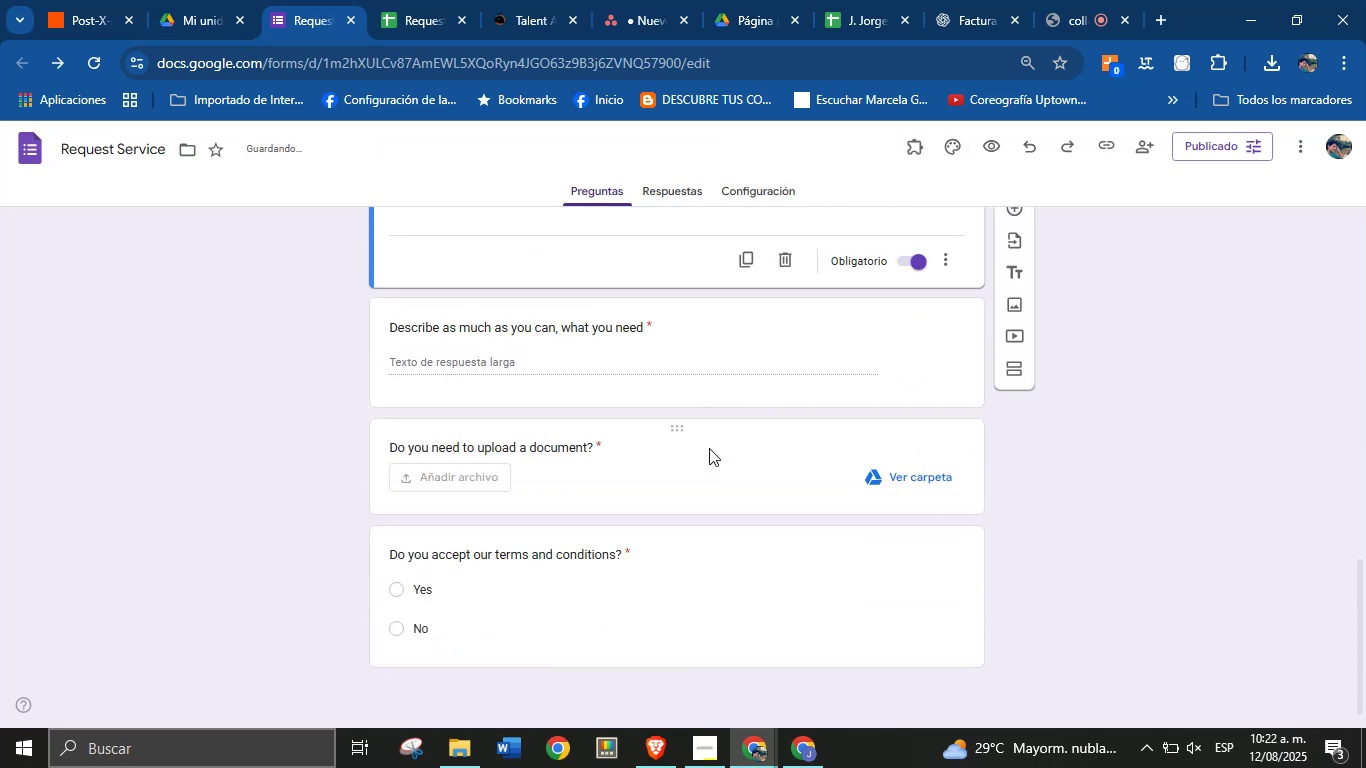 
scroll: coordinate [656, 428], scroll_direction: up, amount: 2.0
 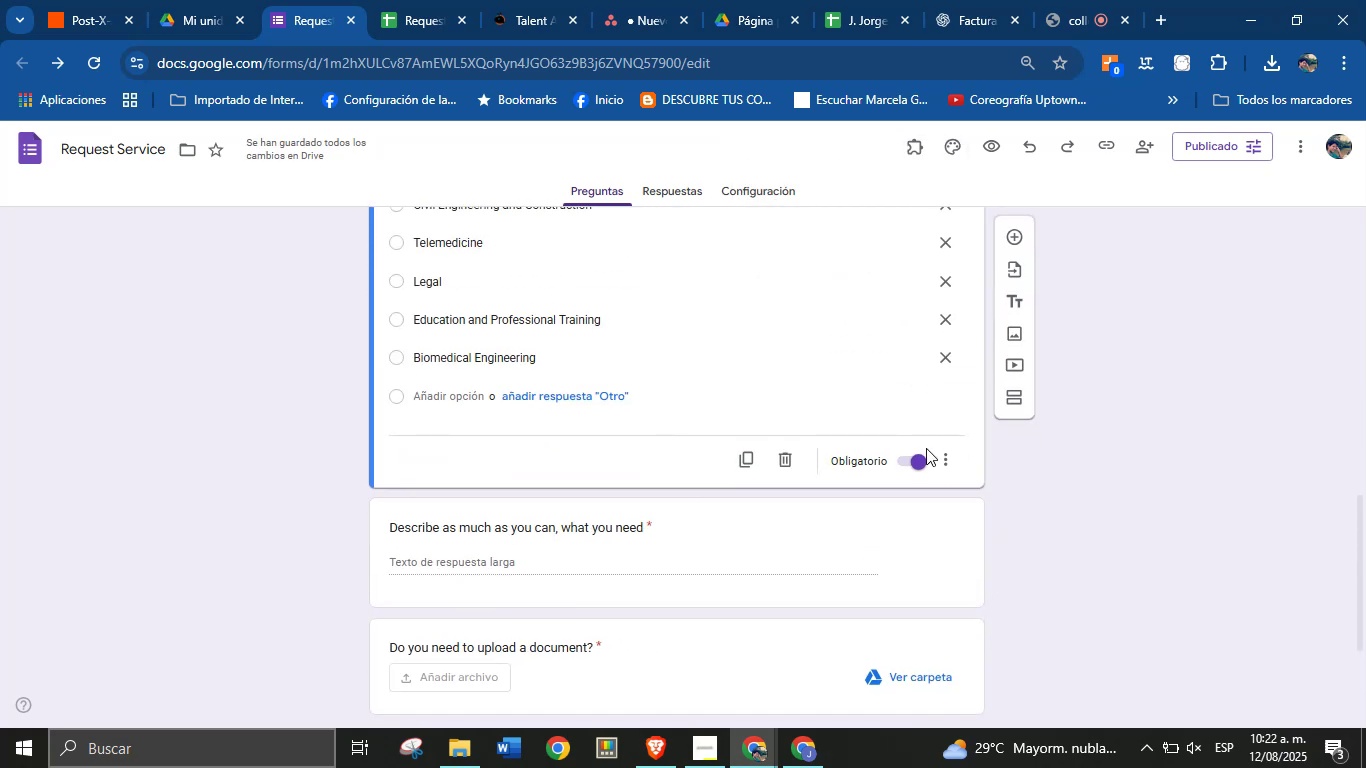 
left_click([944, 458])
 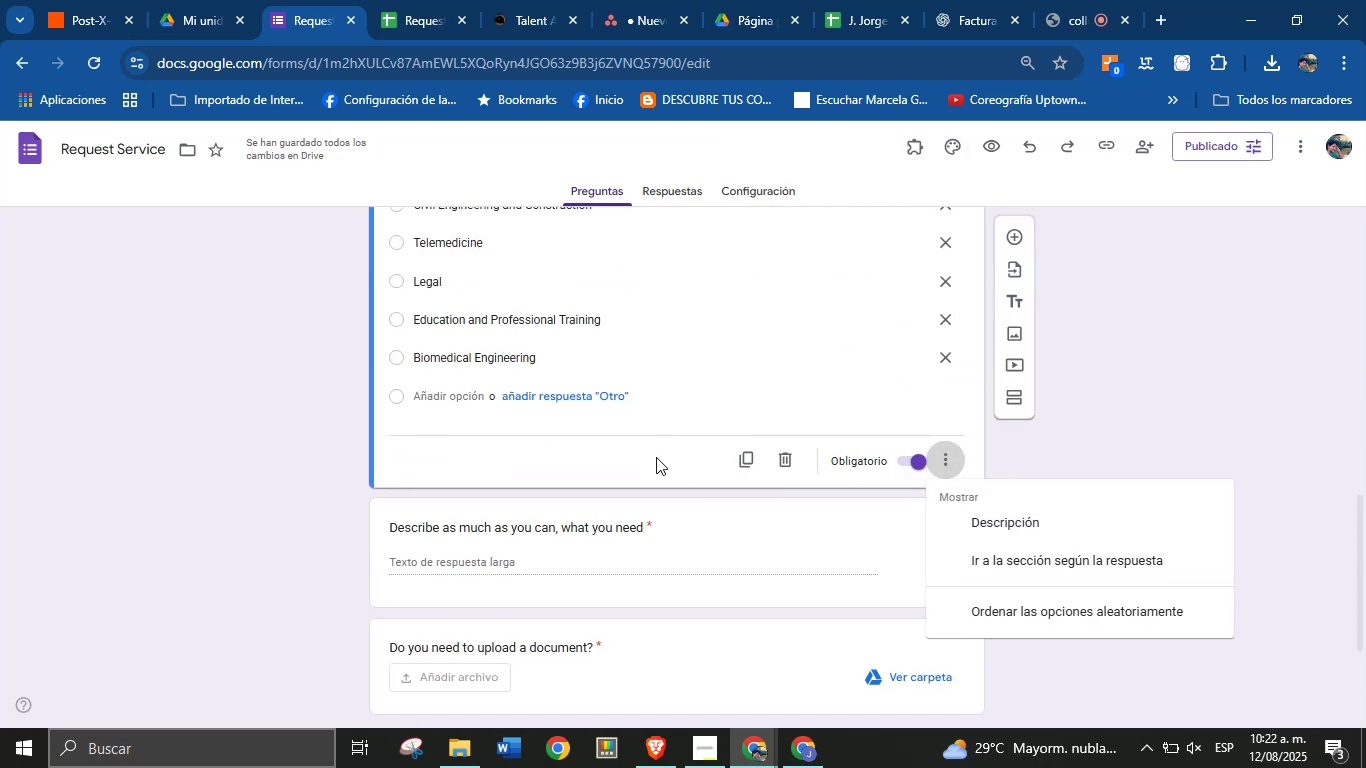 
left_click([646, 456])
 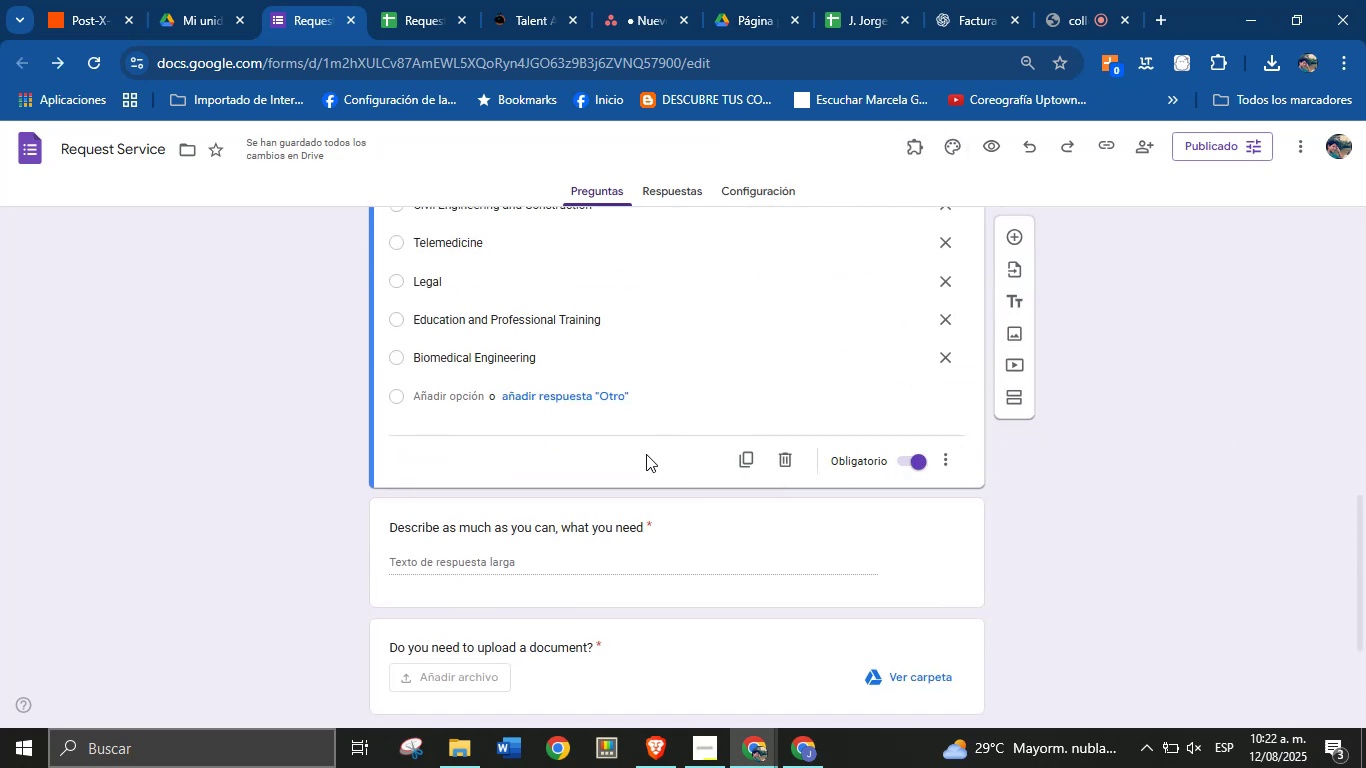 
scroll: coordinate [734, 439], scroll_direction: up, amount: 6.0
 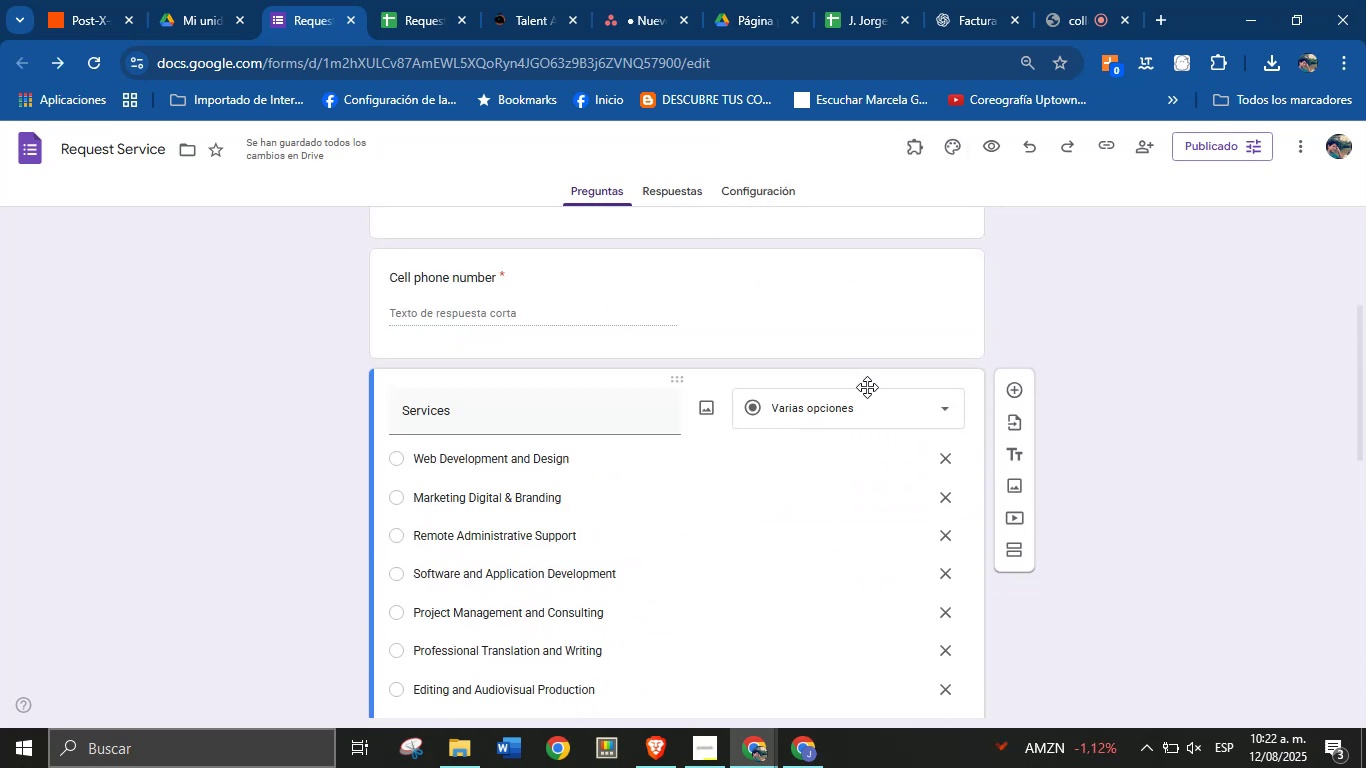 
left_click([861, 416])
 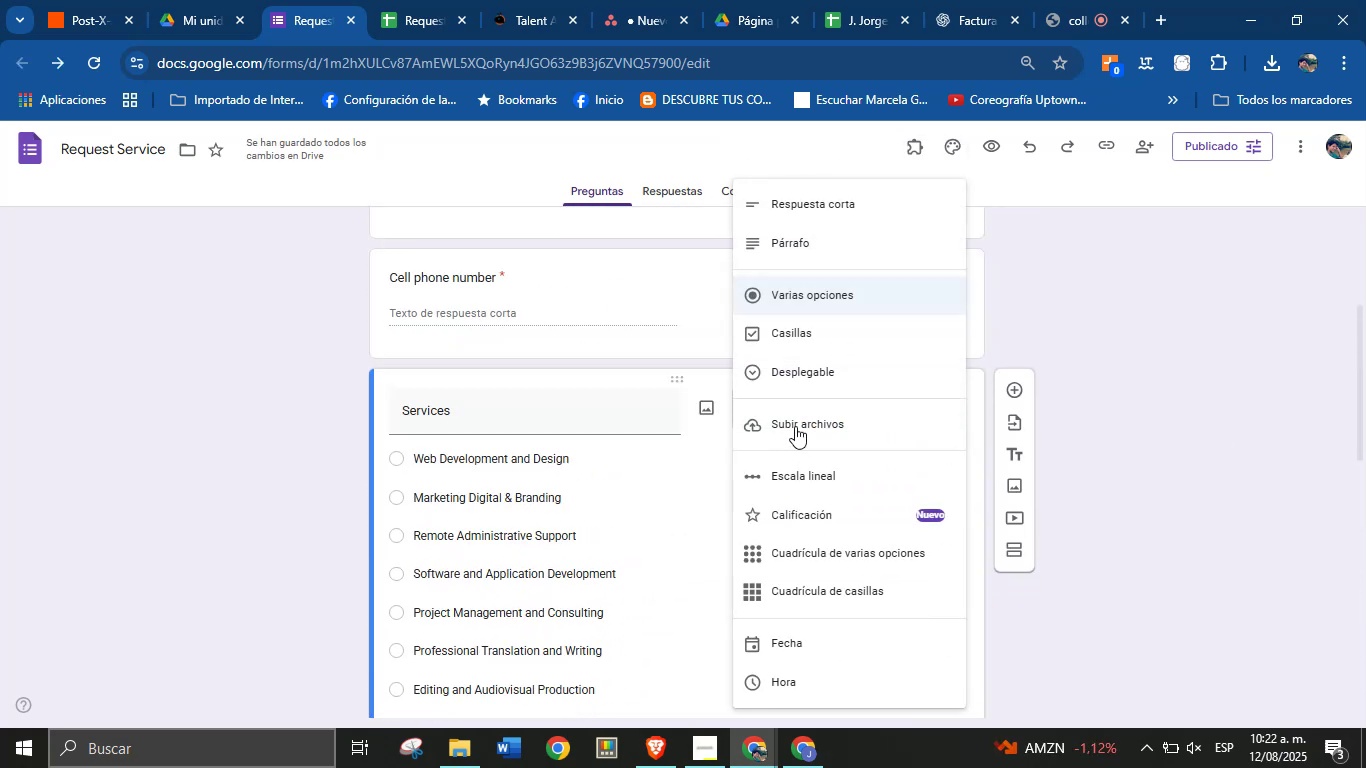 
left_click([806, 370])
 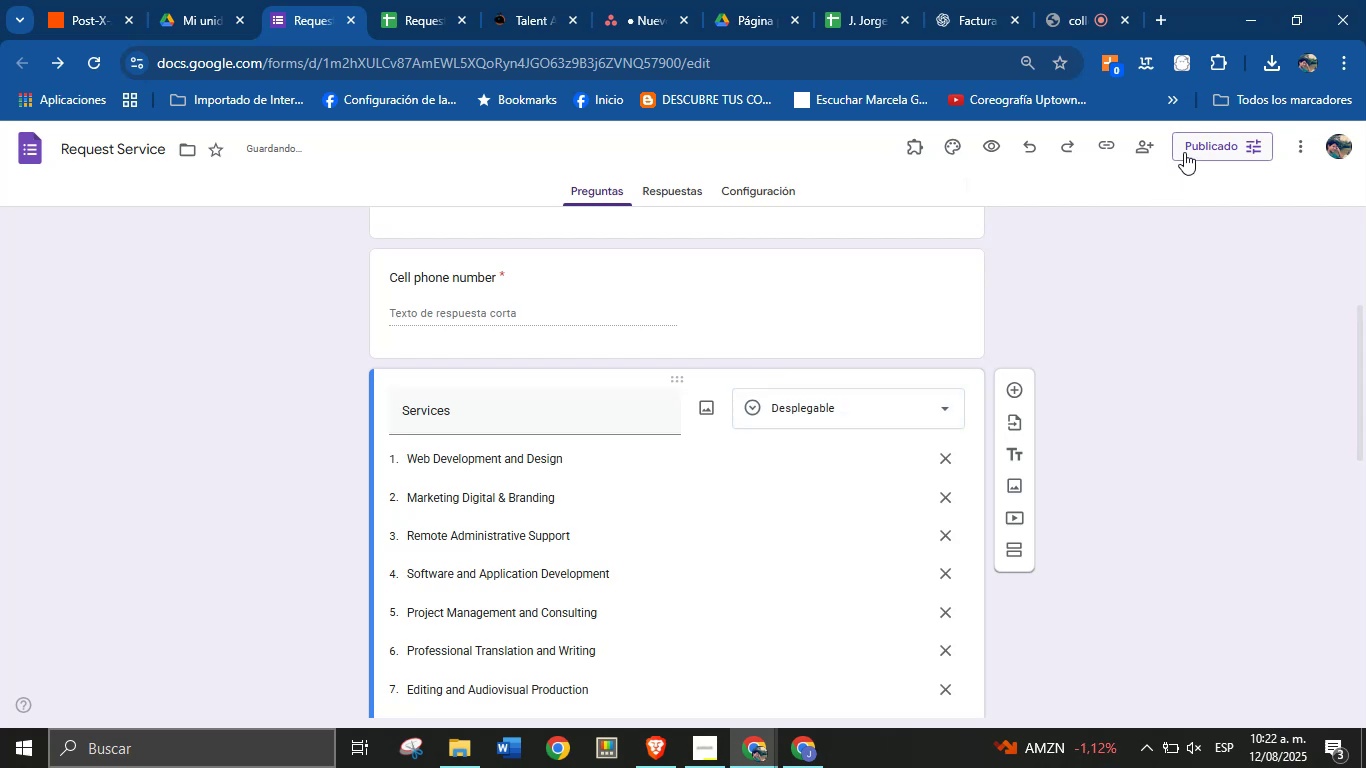 
left_click([1184, 151])
 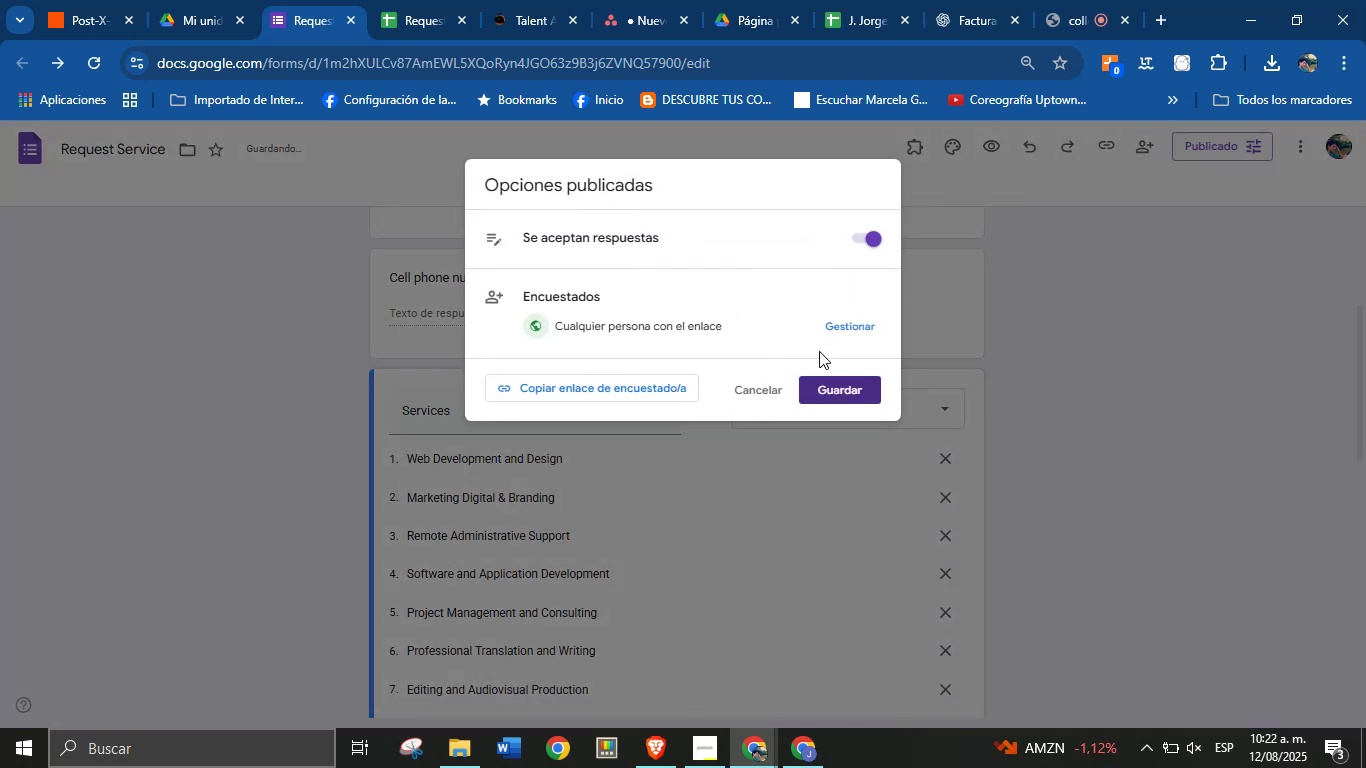 
left_click([824, 388])
 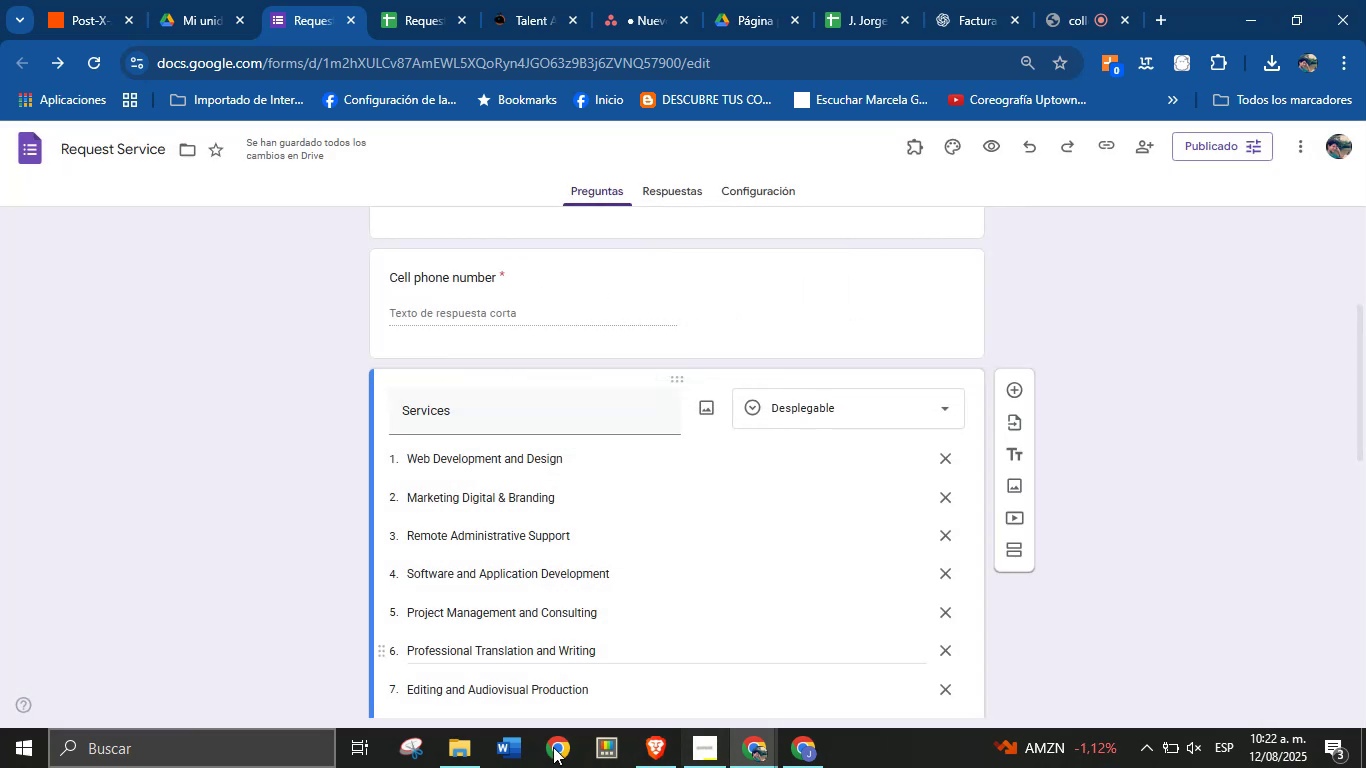 
left_click([643, 739])
 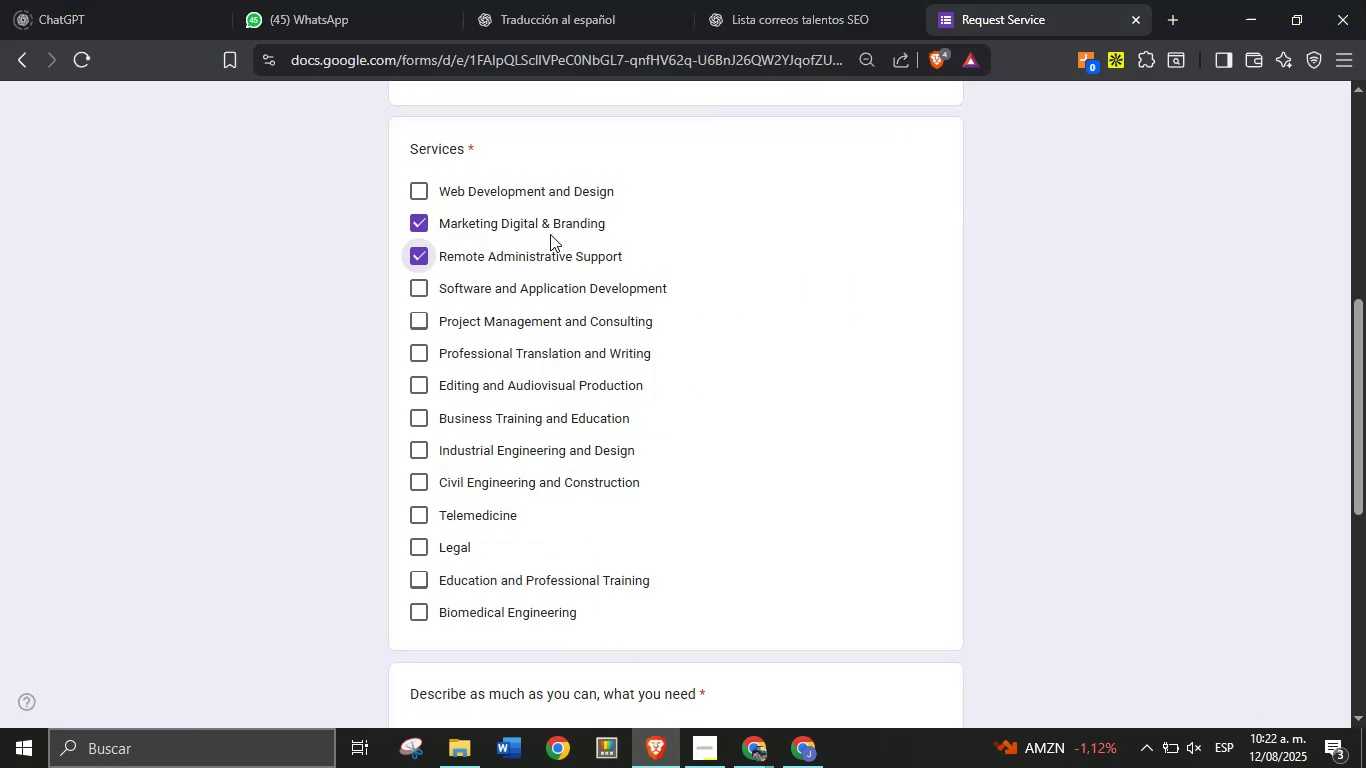 
key(F5)
 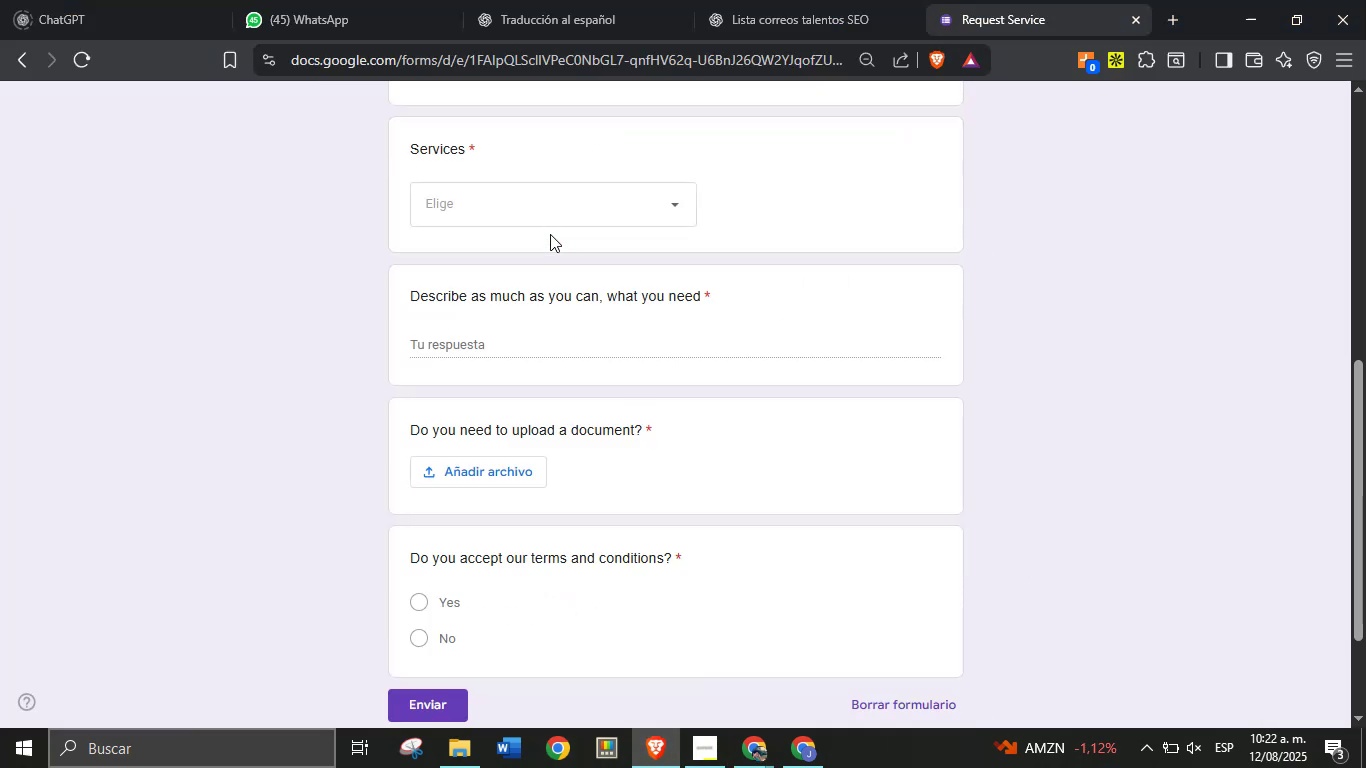 
scroll: coordinate [575, 317], scroll_direction: up, amount: 9.0
 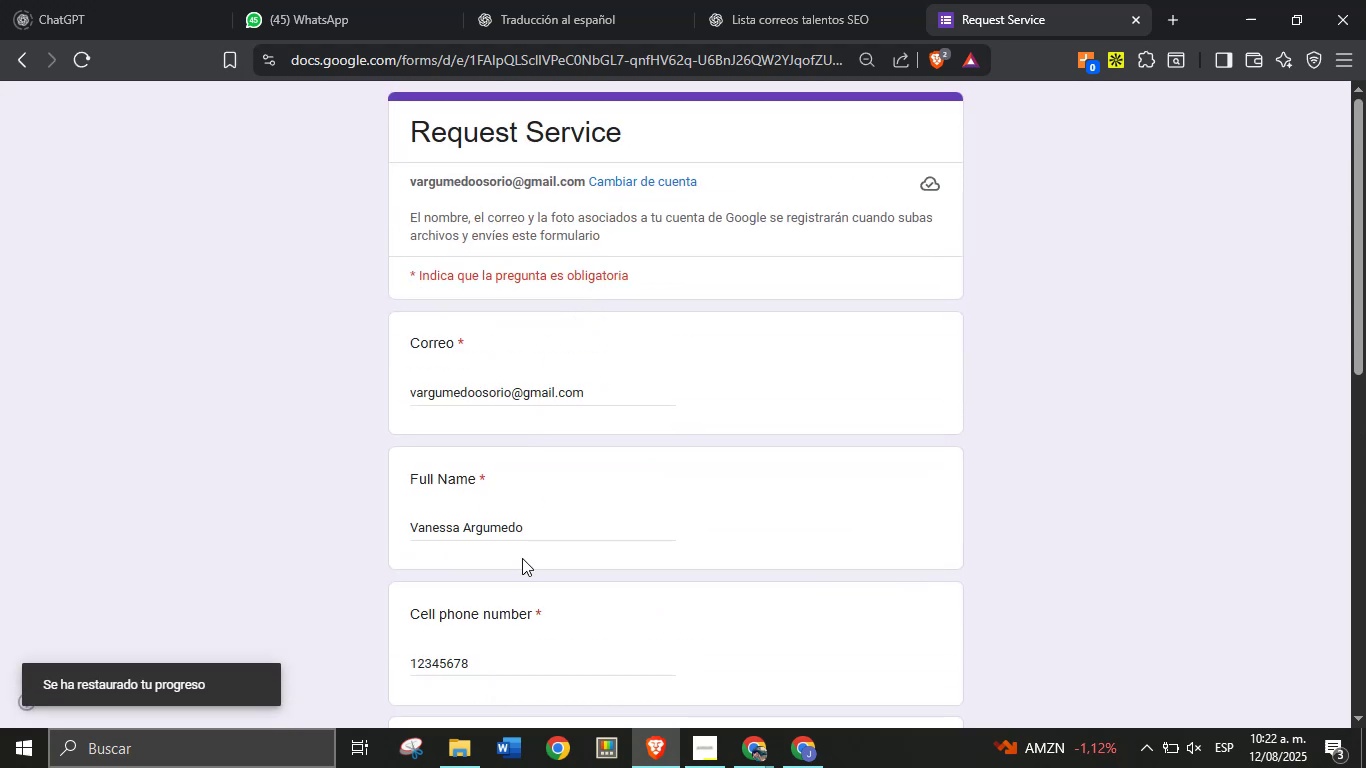 
scroll: coordinate [495, 613], scroll_direction: down, amount: 4.0
 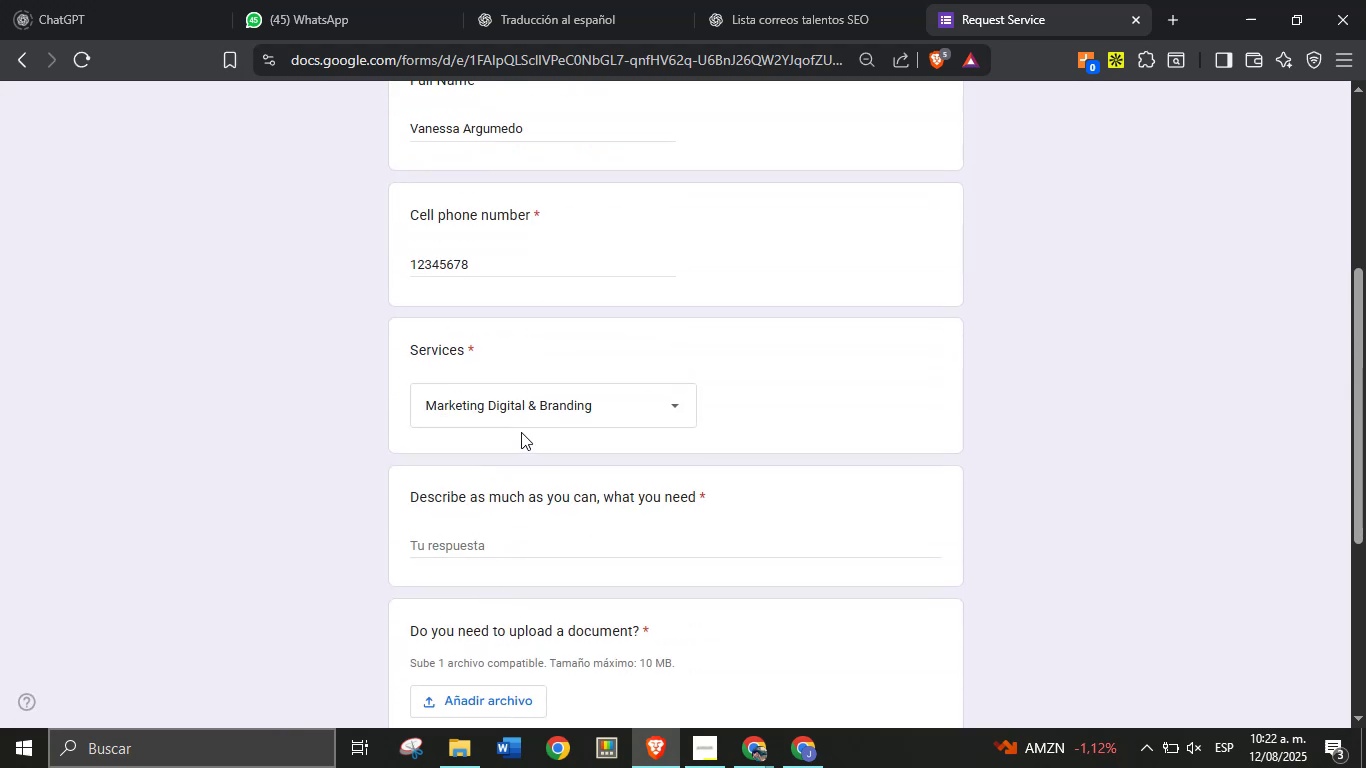 
left_click([525, 416])
 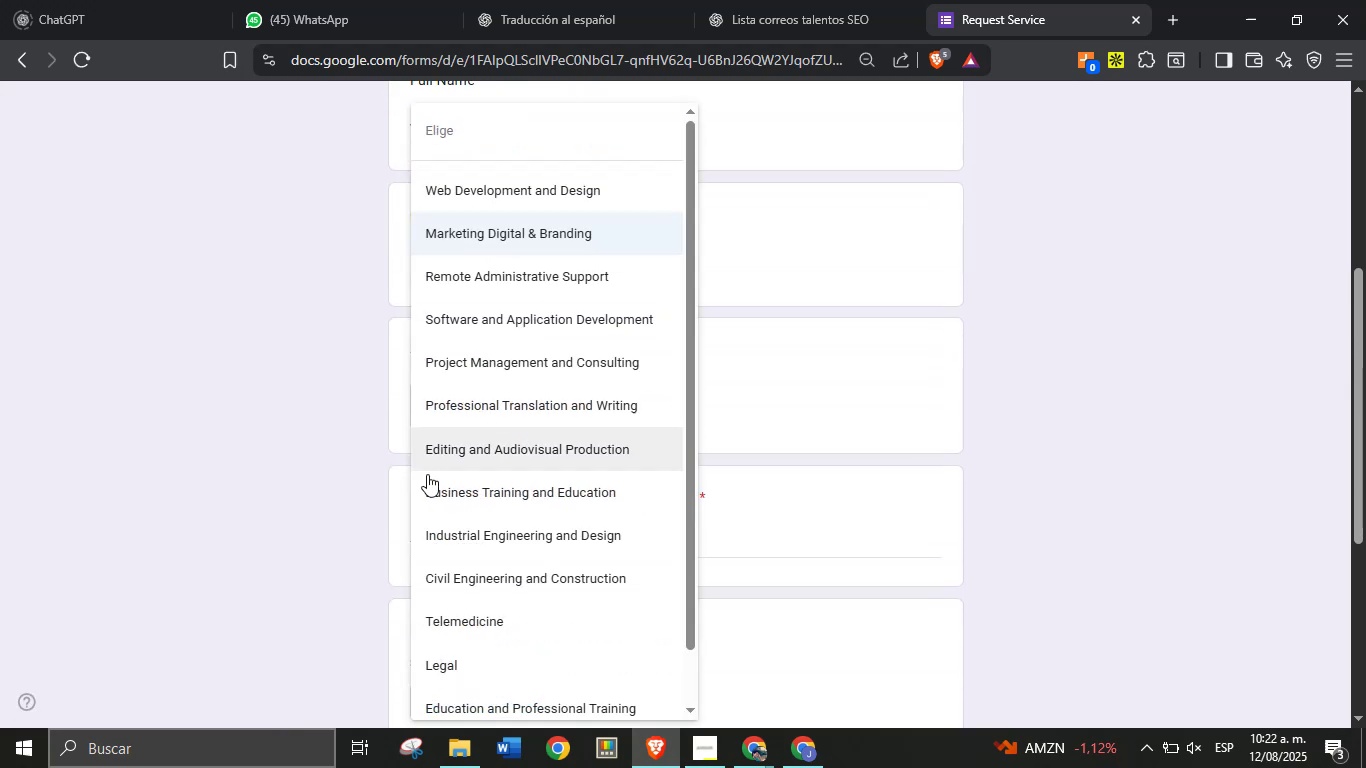 
left_click([290, 463])
 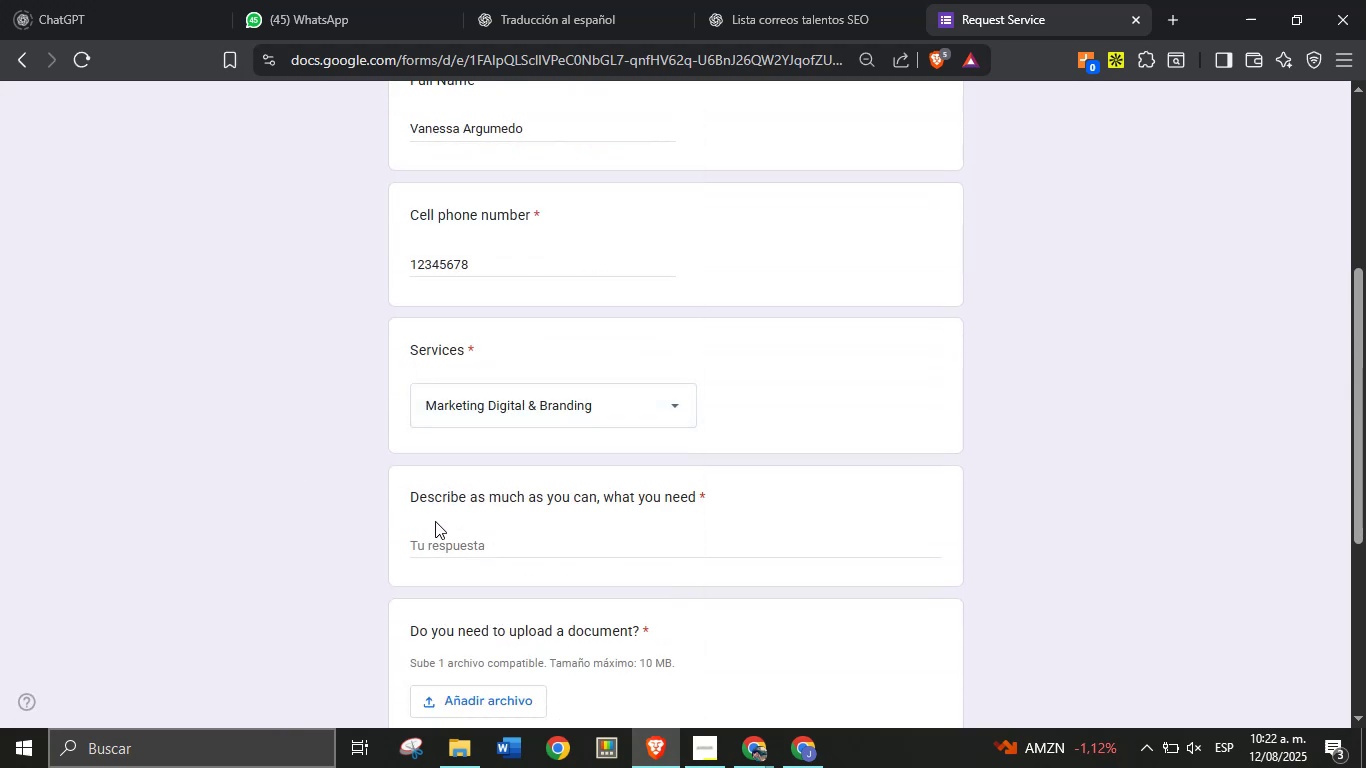 
left_click([455, 546])
 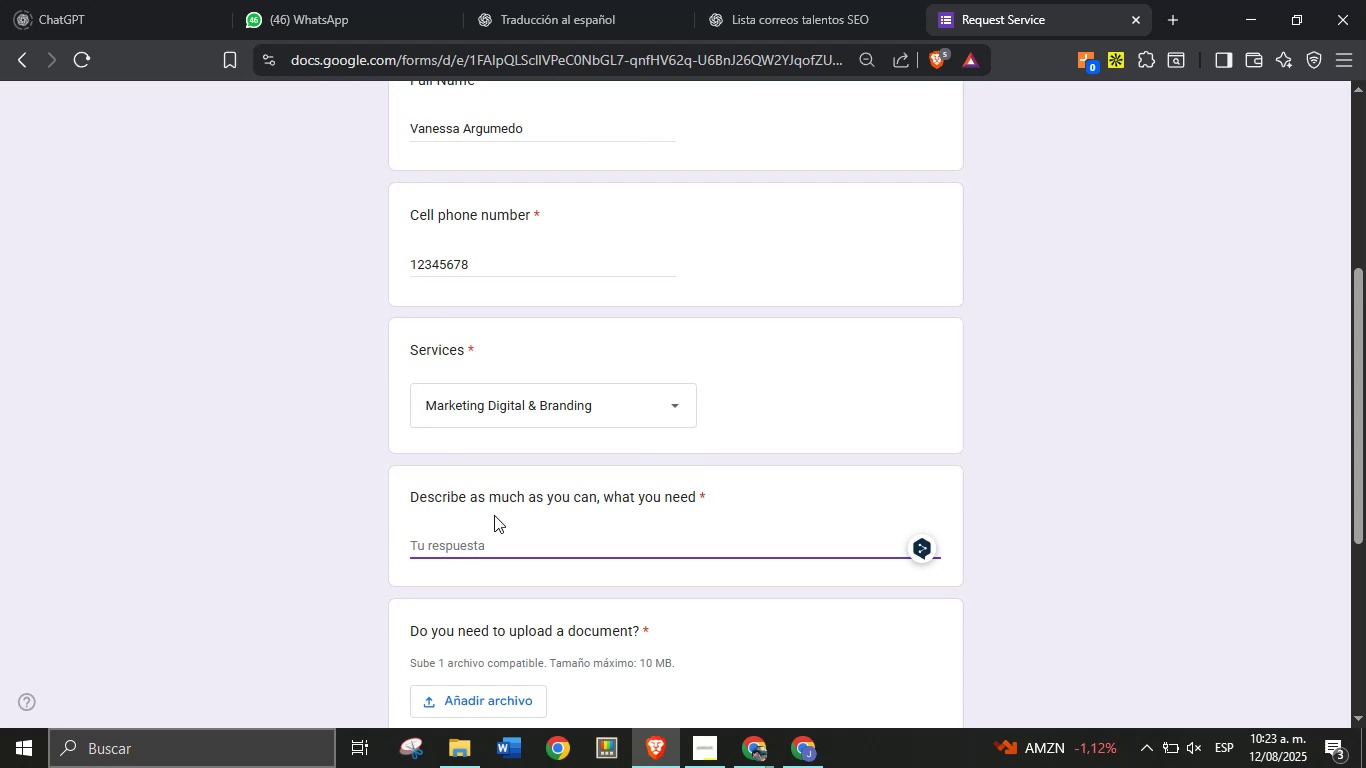 
wait(37.36)
 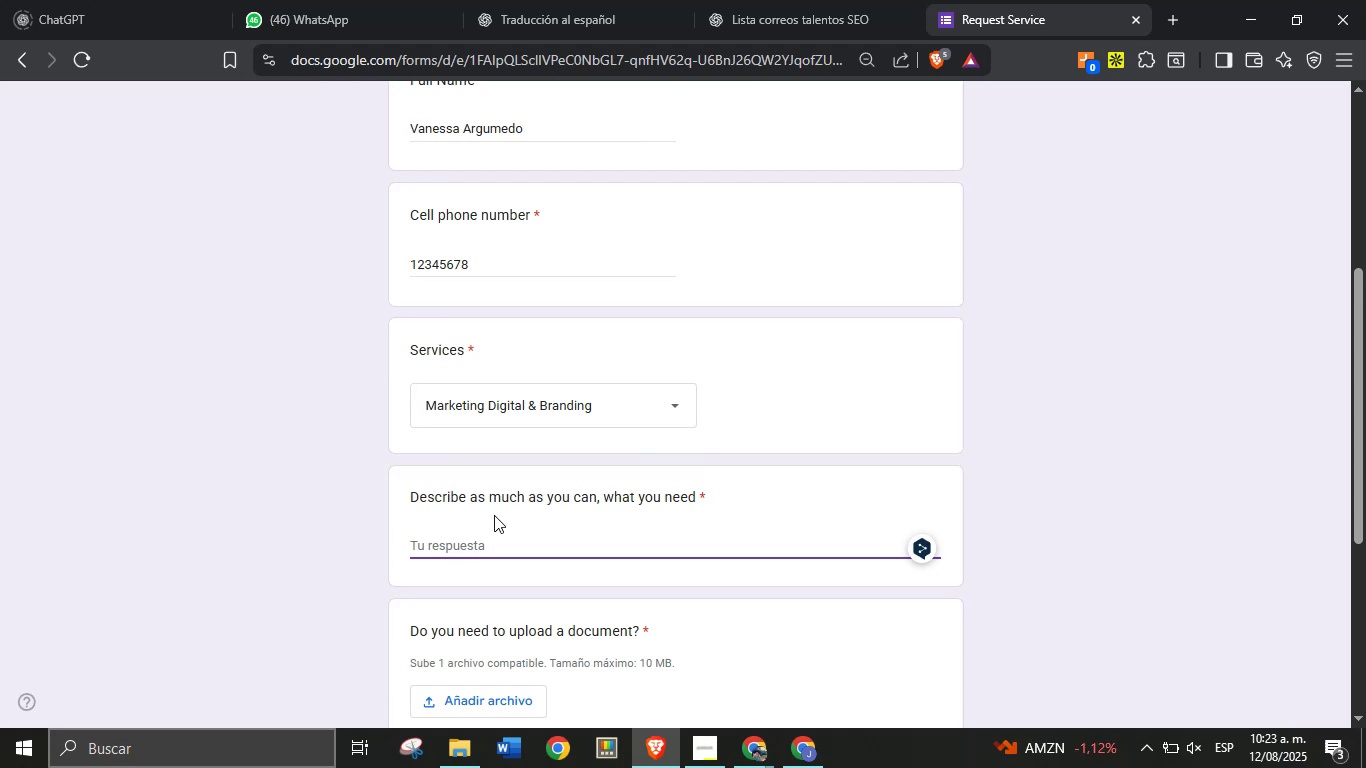 
type(I need a marketing team to increase my sales. I sell beauty products on social media.)
 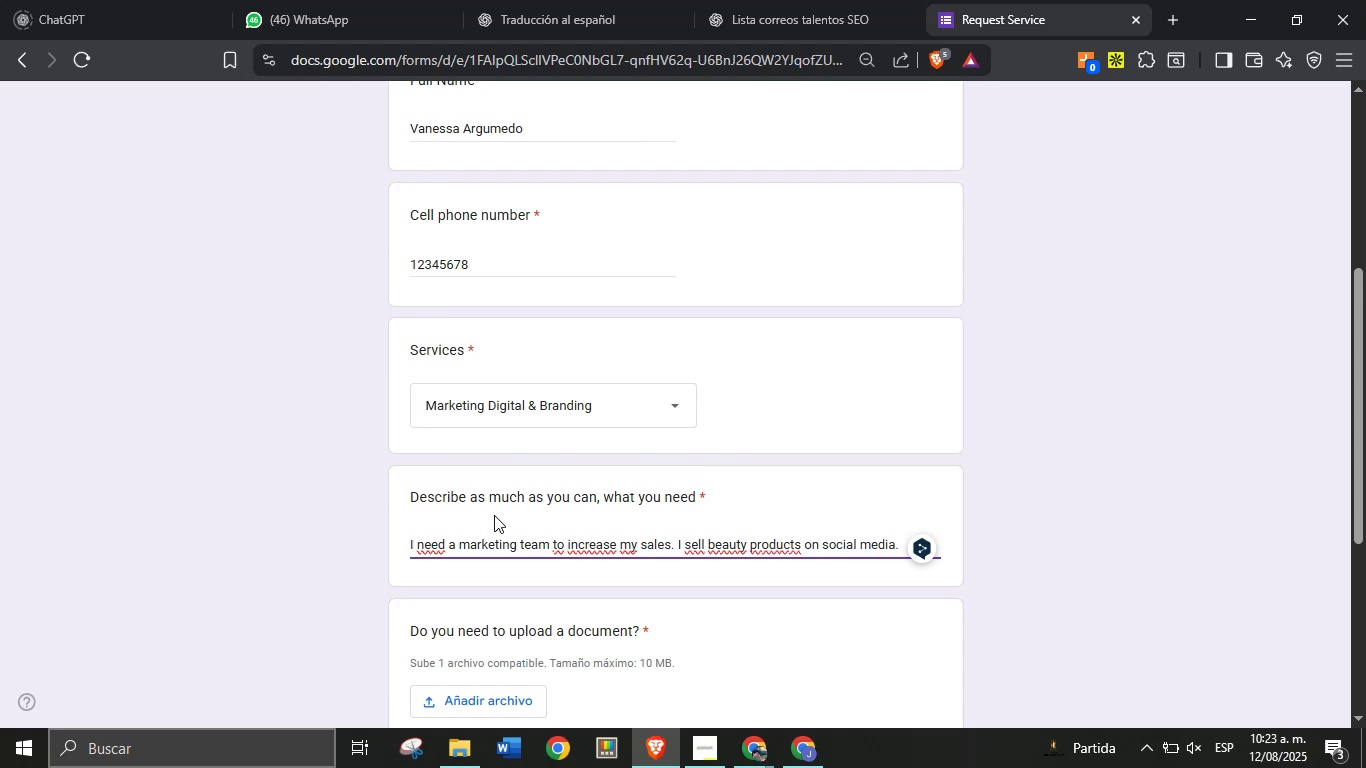 
scroll: coordinate [529, 504], scroll_direction: down, amount: 2.0
 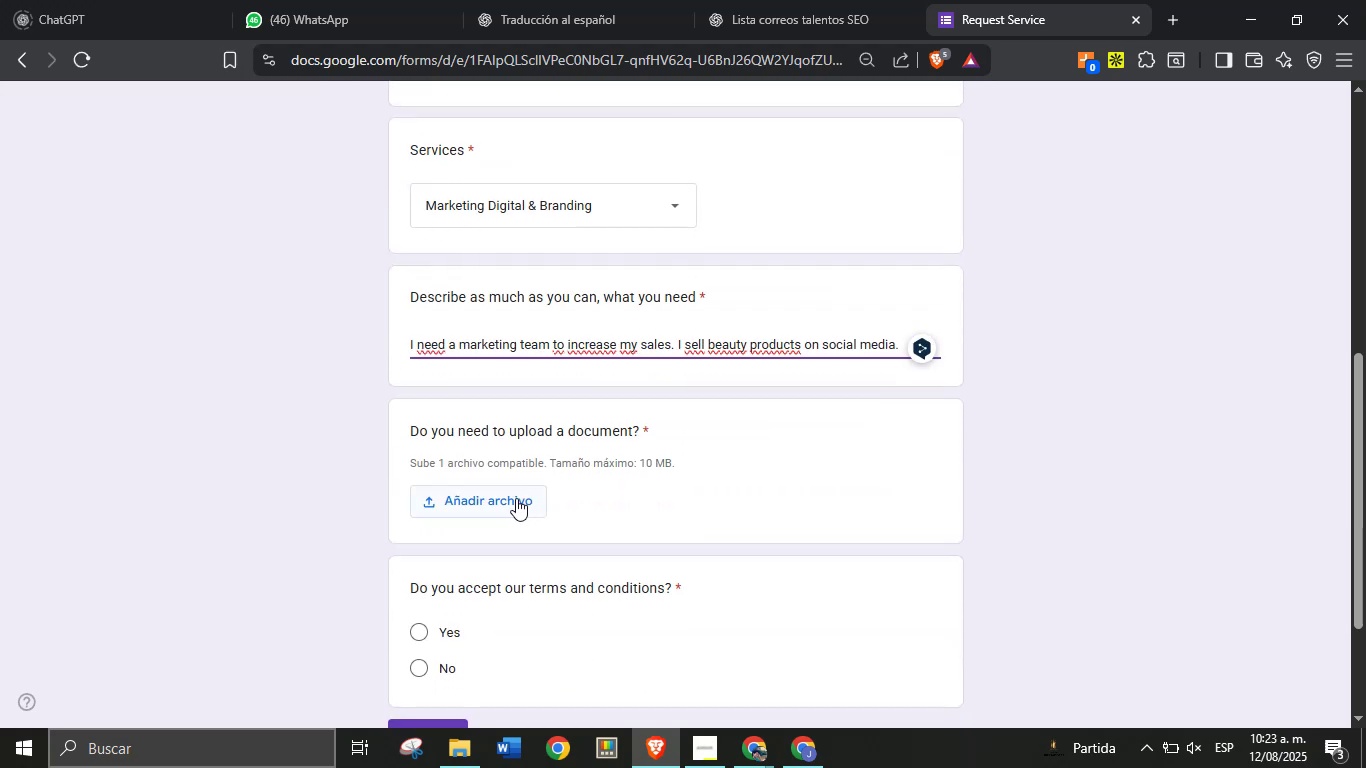 
left_click([501, 504])
 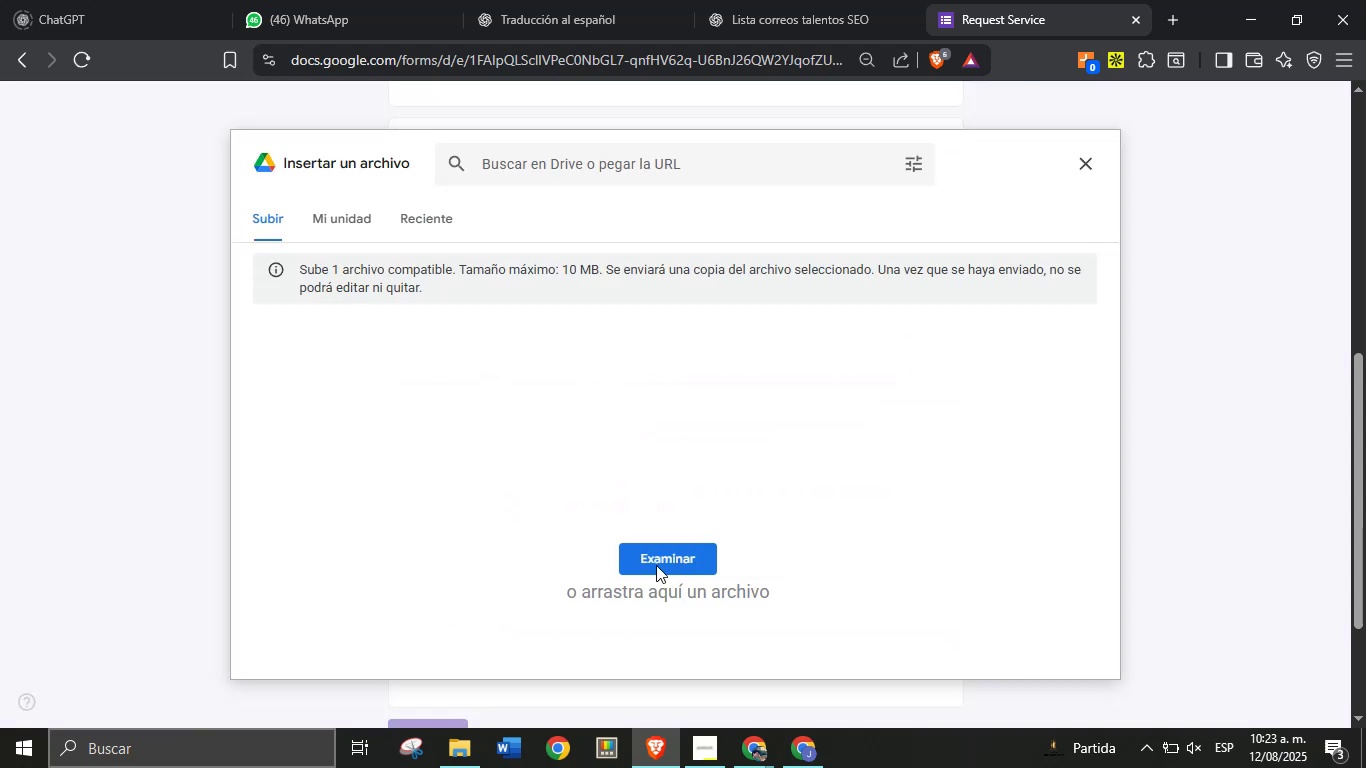 
left_click([465, 757])
 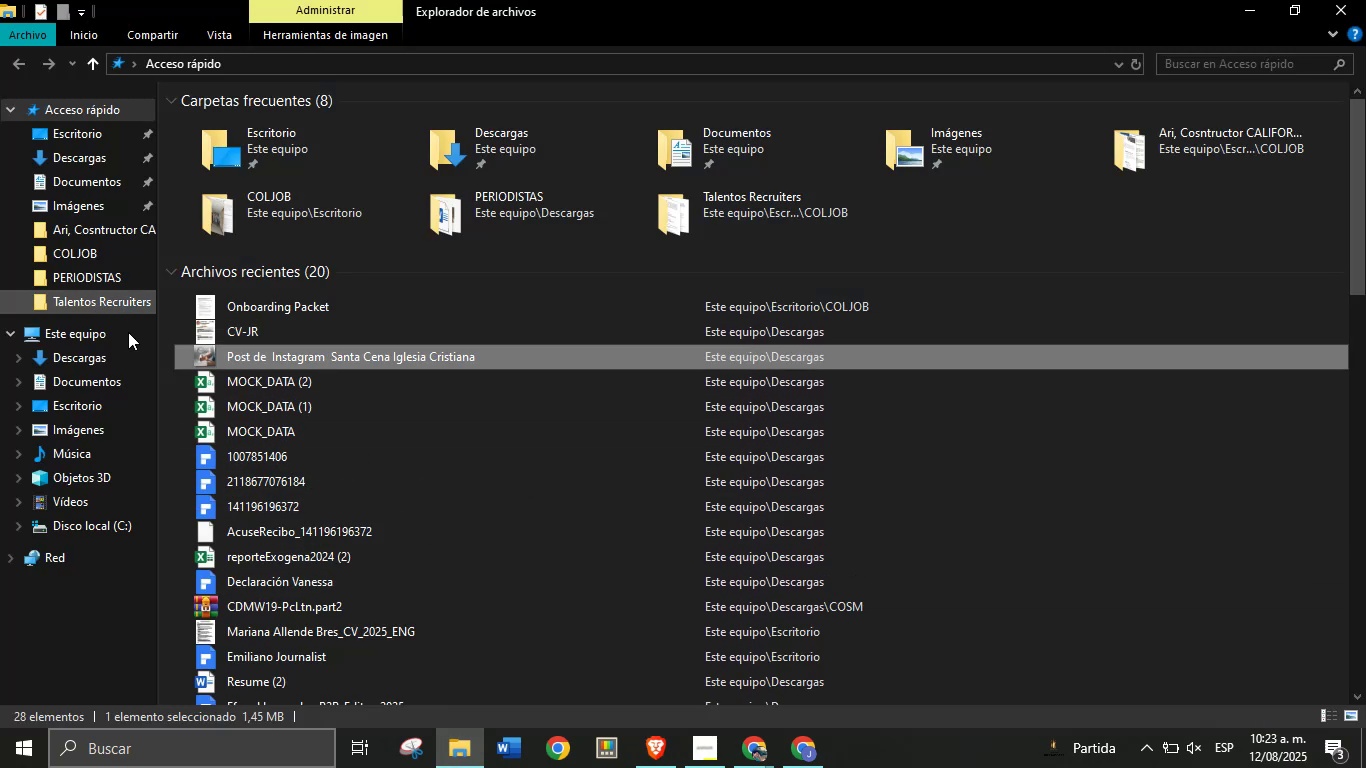 
wait(7.33)
 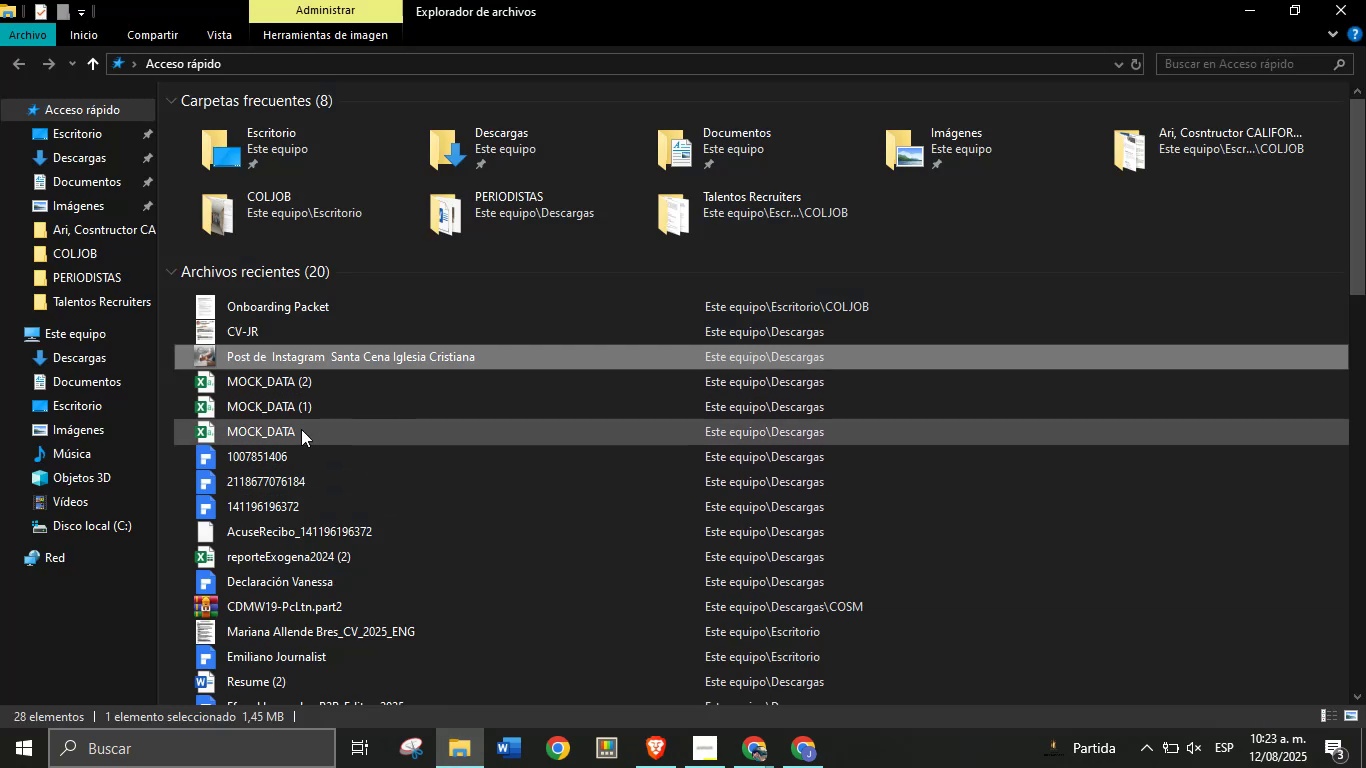 
left_click([90, 156])
 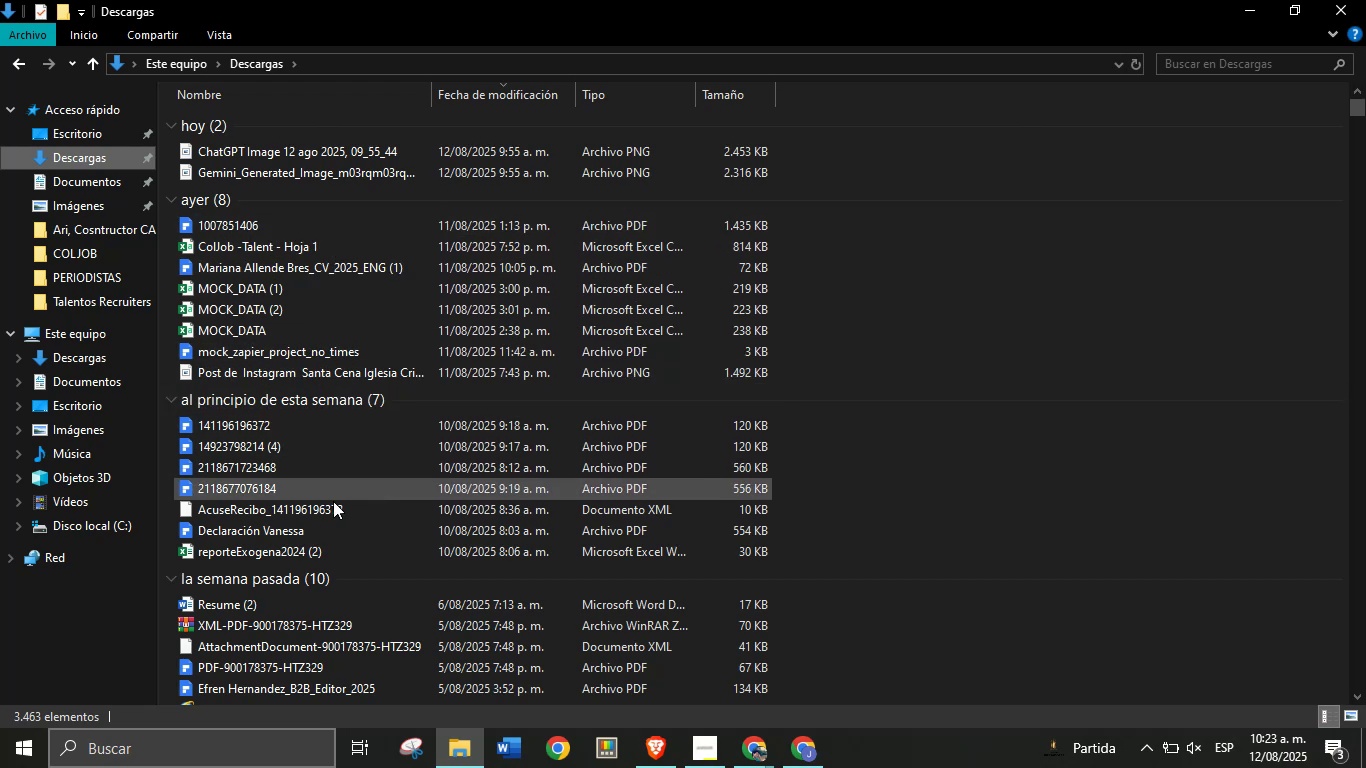 
wait(7.07)
 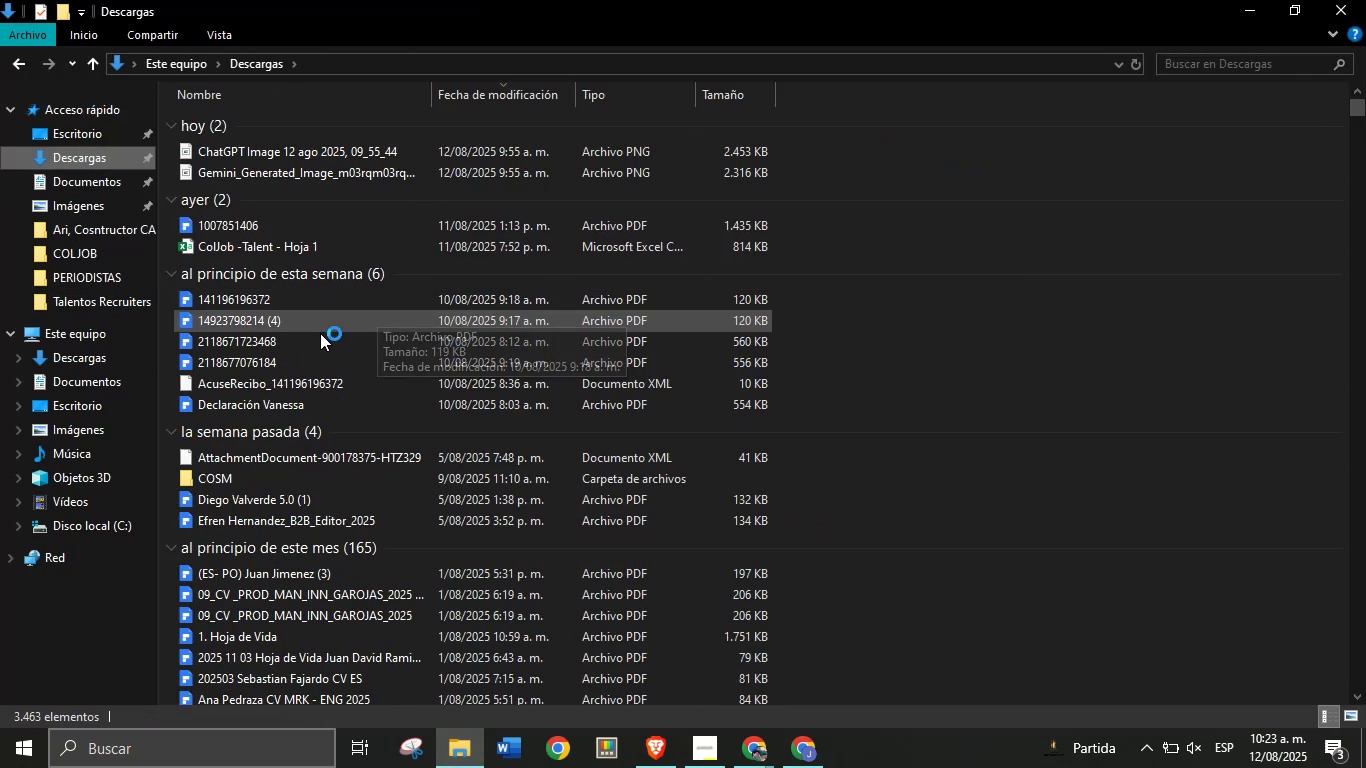 
scroll: coordinate [449, 477], scroll_direction: down, amount: 2.0
 